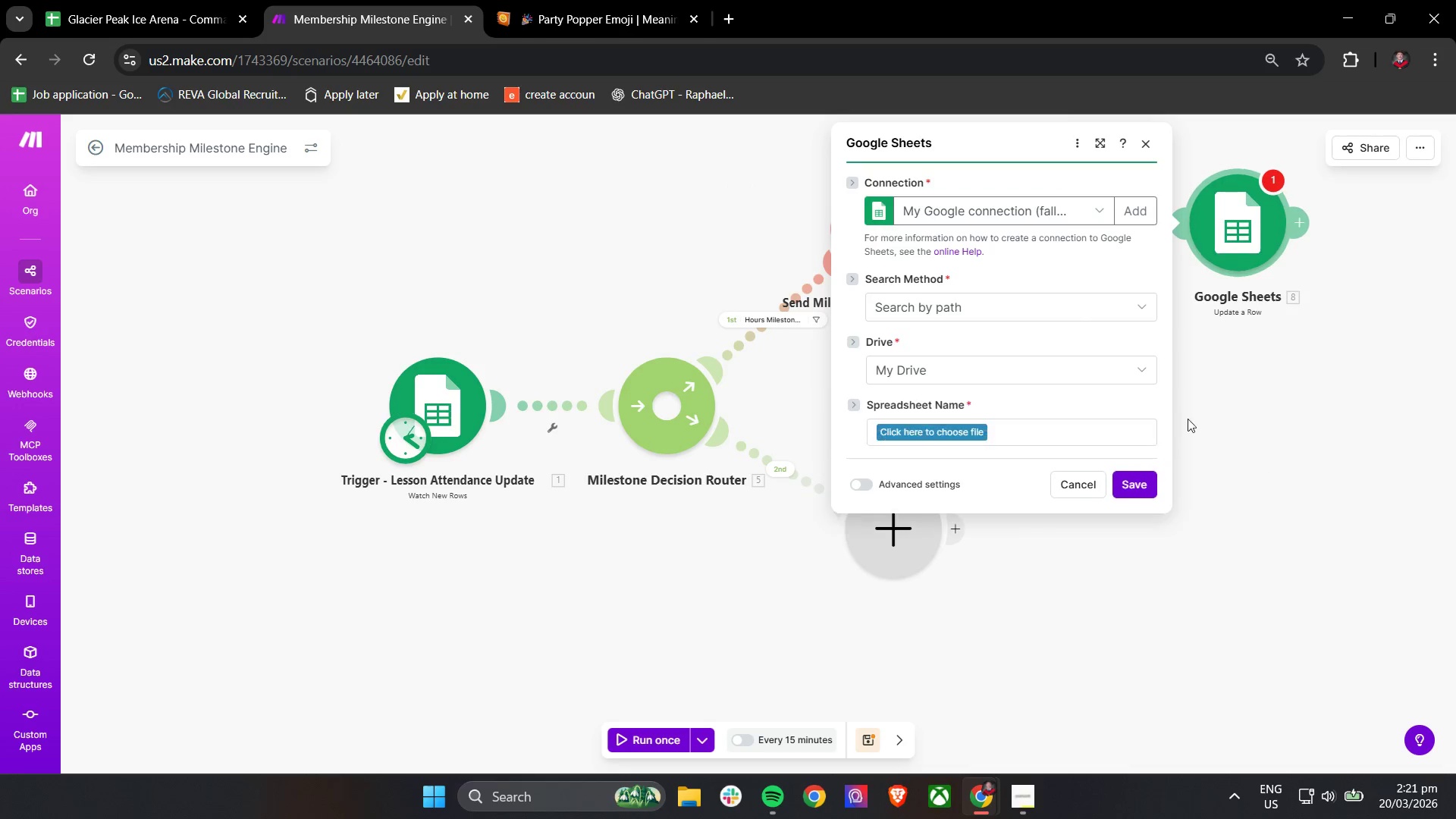 
left_click_drag(start_coordinate=[1235, 234], to_coordinate=[1207, 233])
 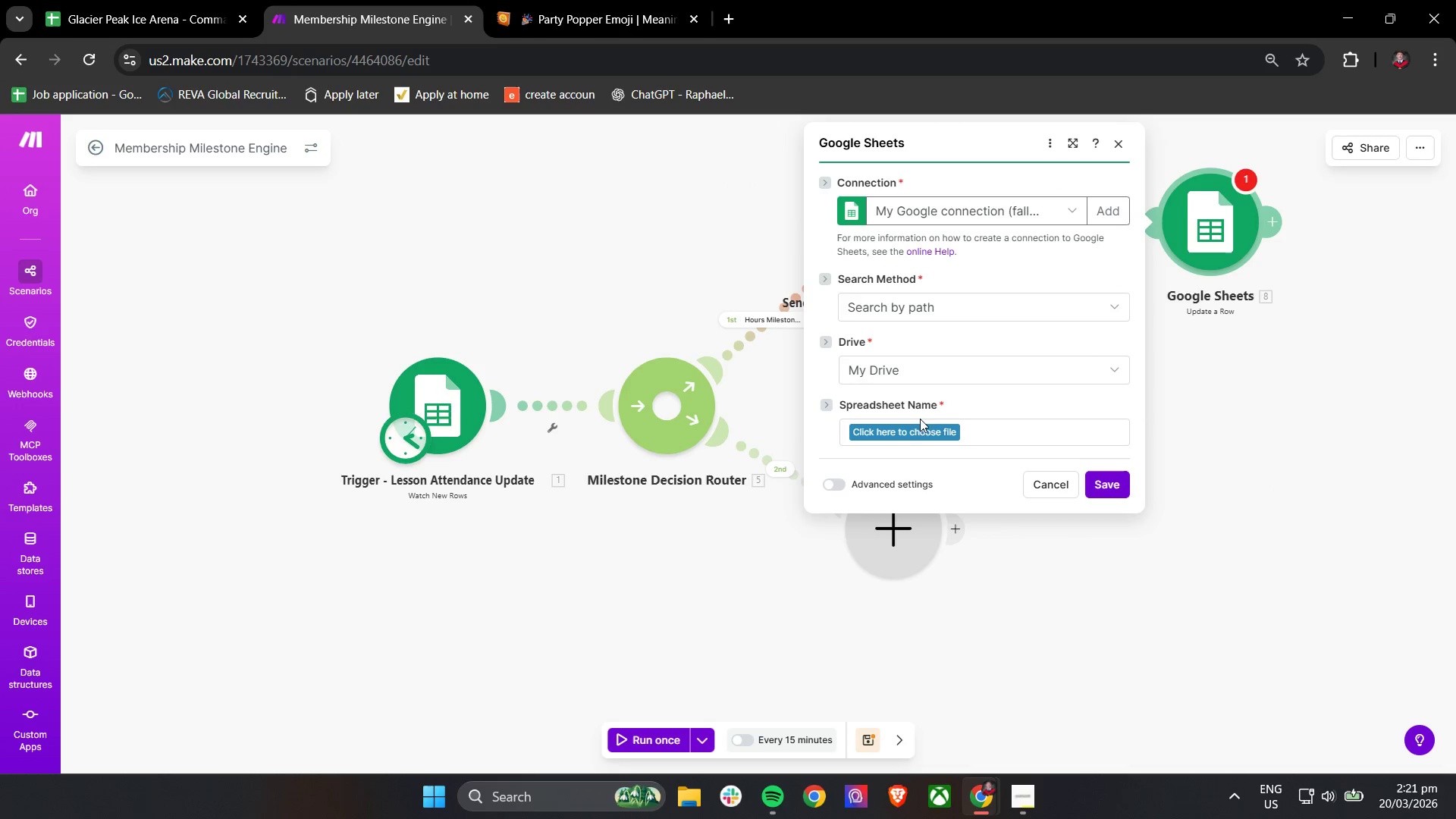 
left_click([914, 427])
 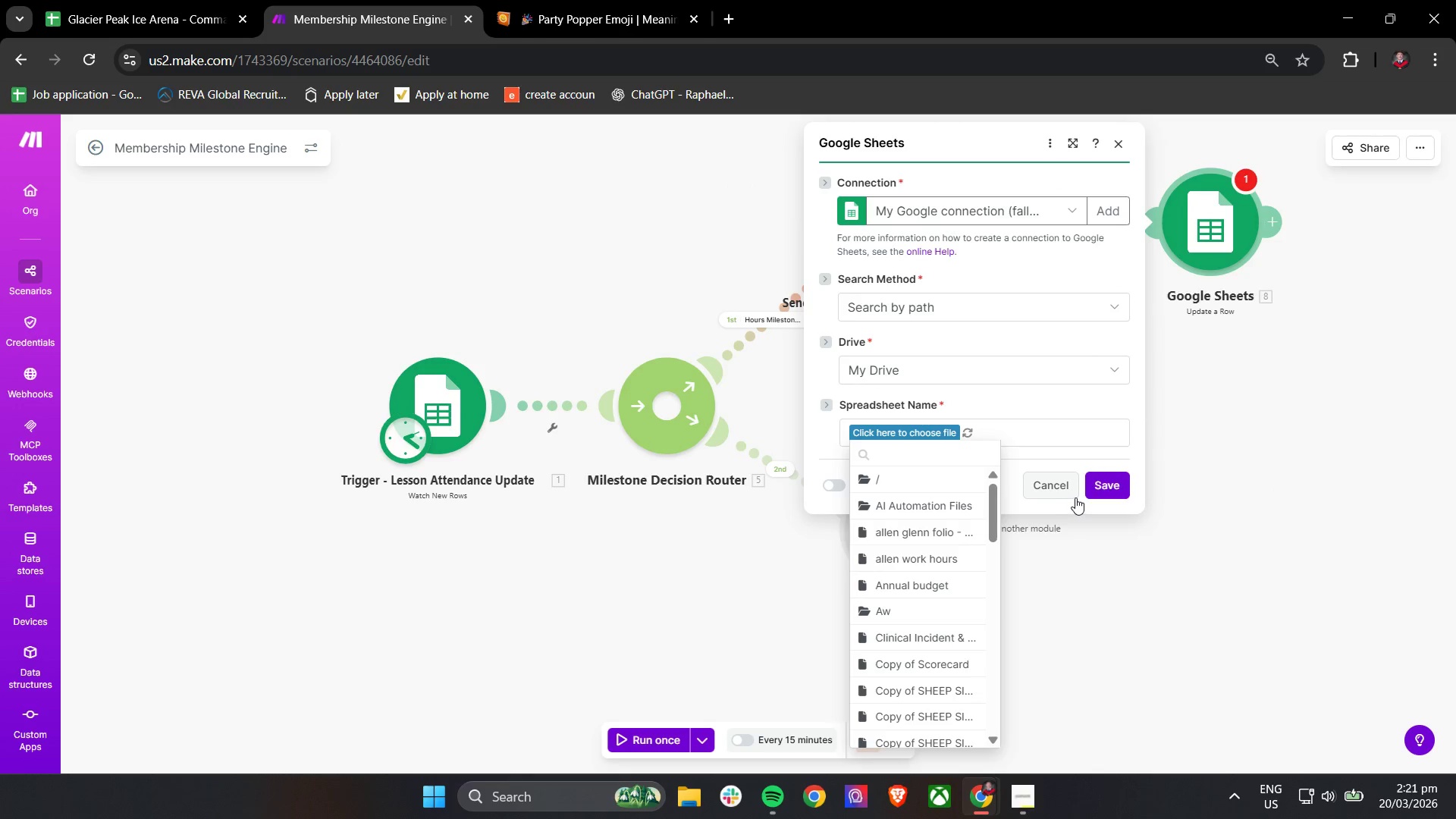 
mouse_move([1202, 271])
 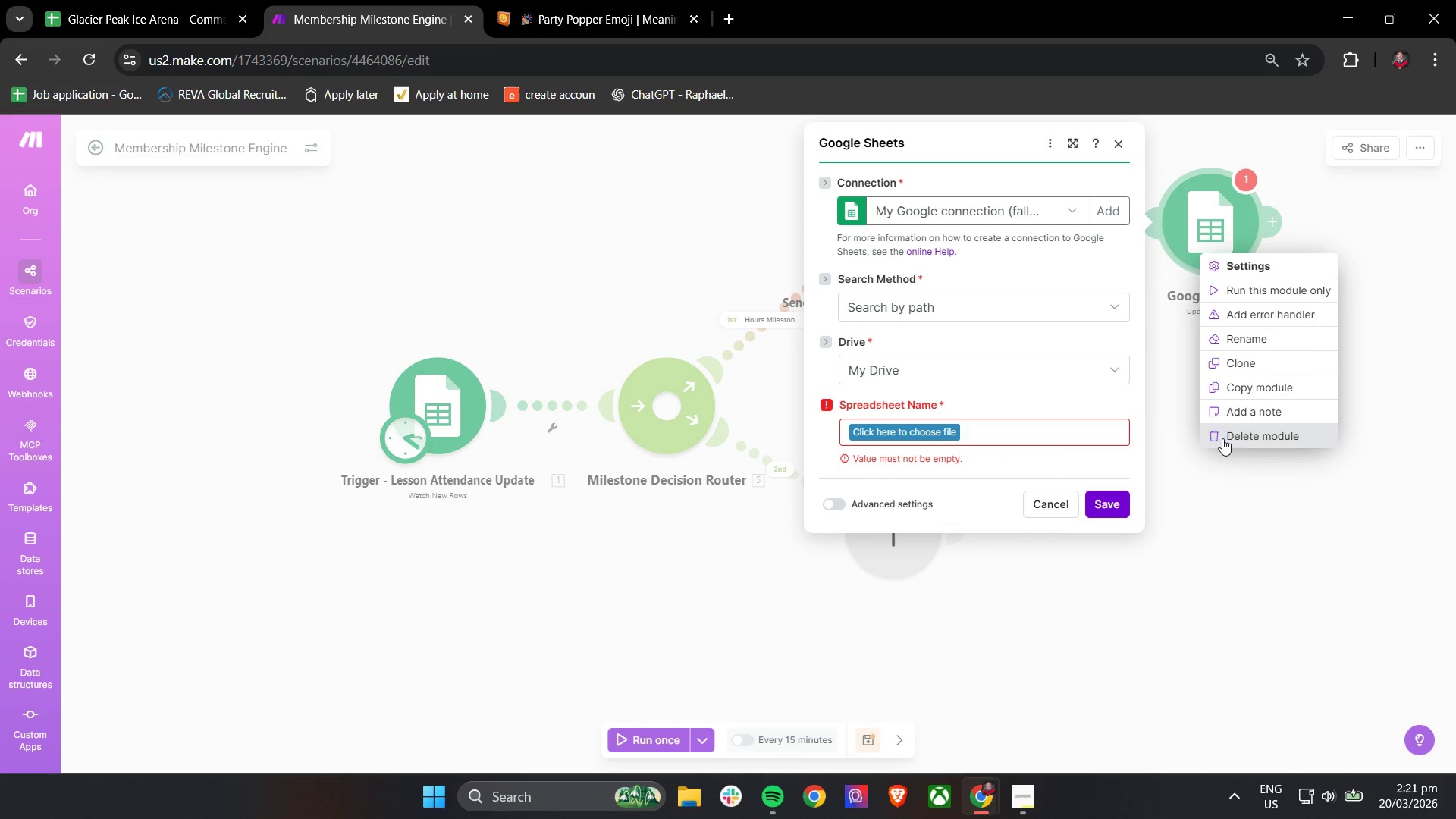 
left_click([1222, 438])
 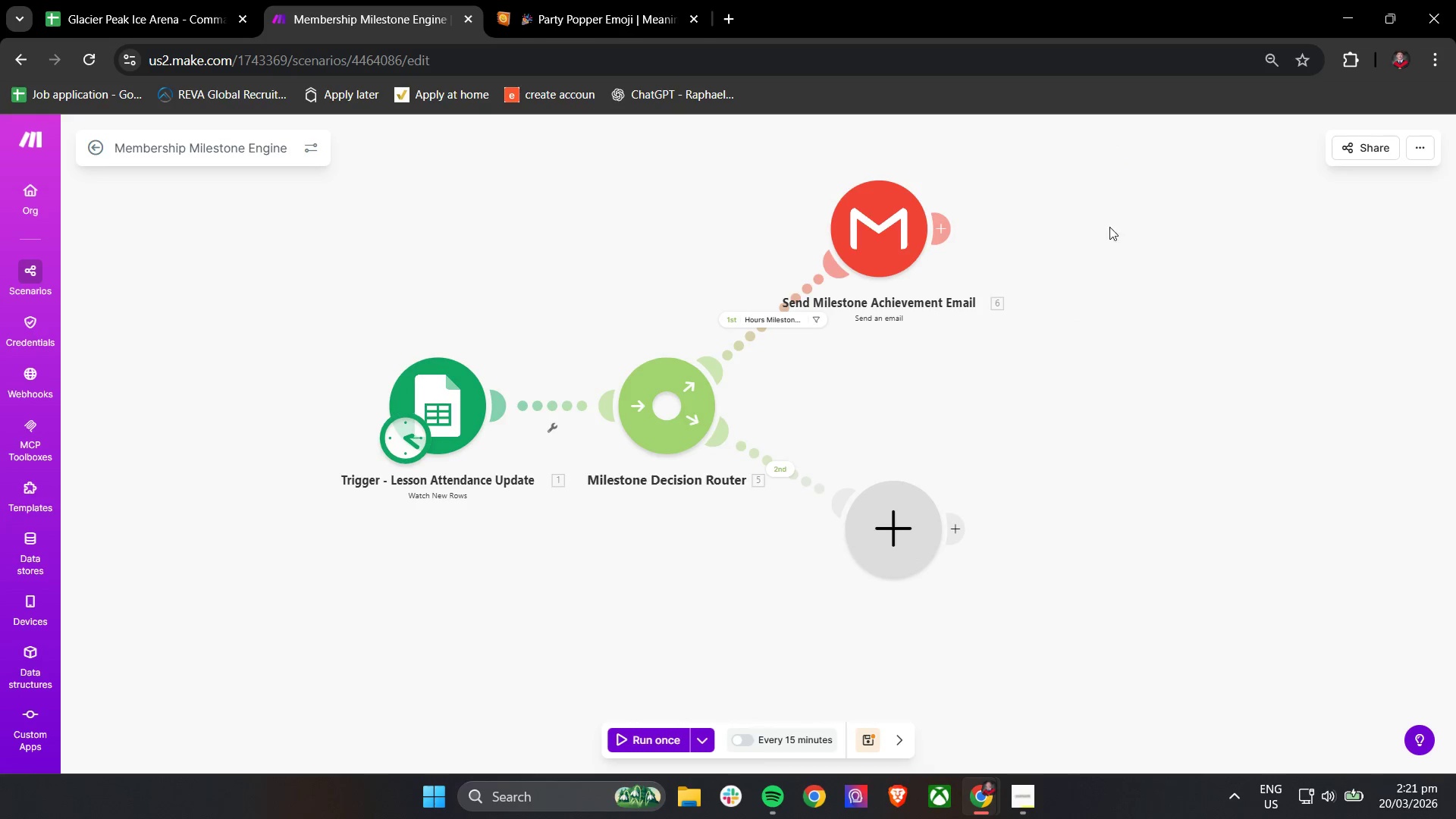 
mouse_move([976, 238])
 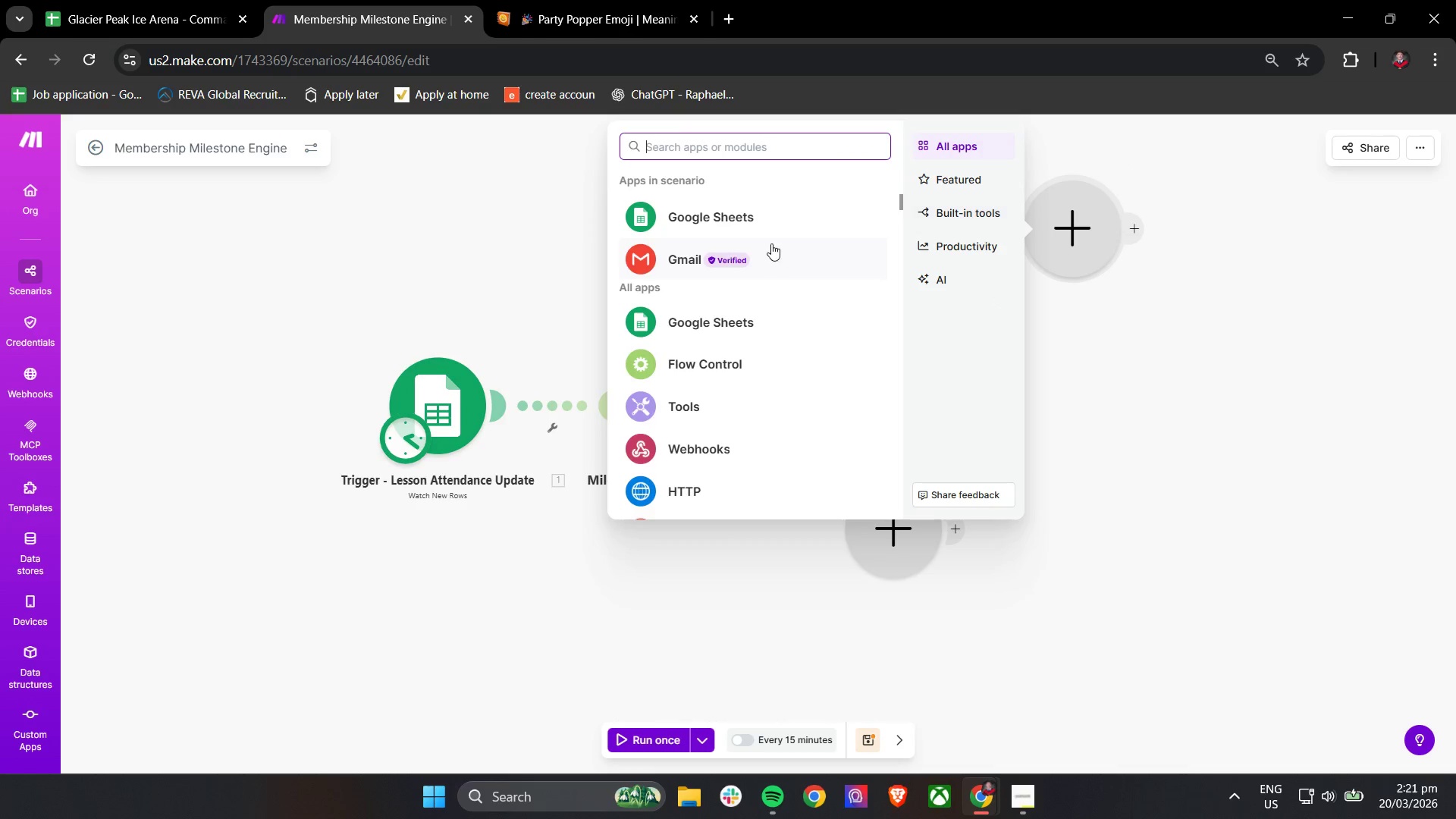 
left_click([767, 225])
 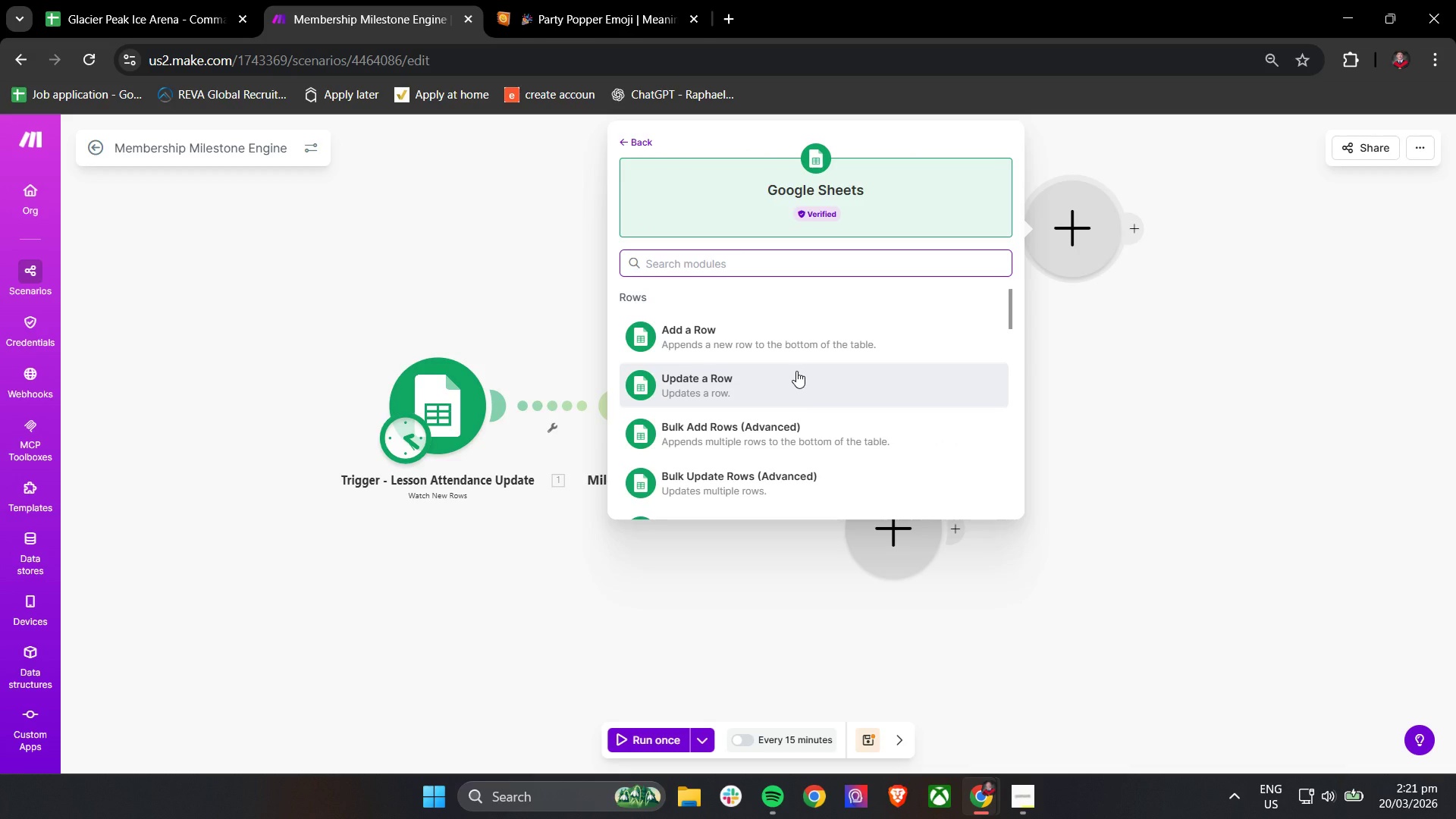 
left_click([801, 347])
 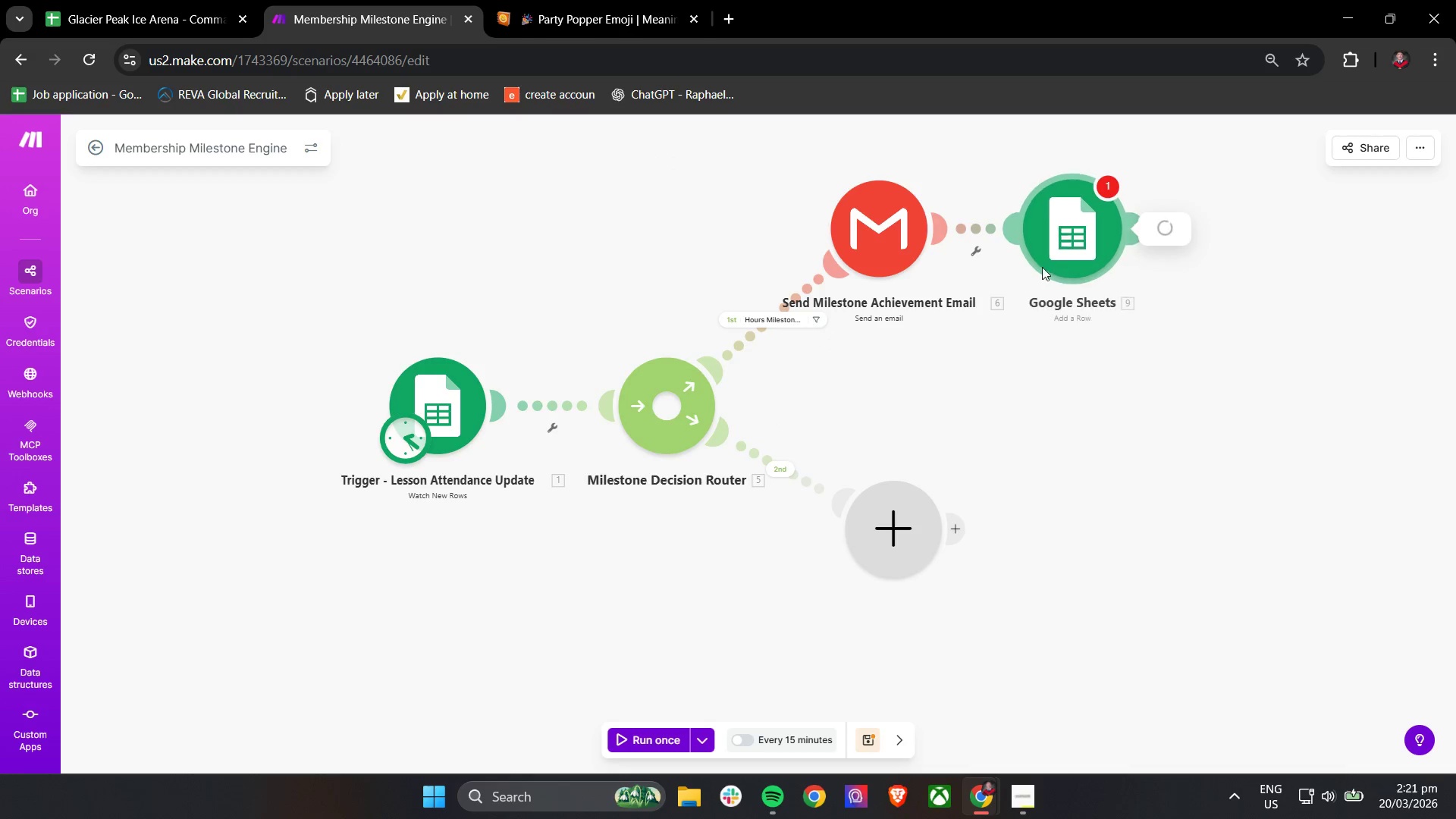 
left_click_drag(start_coordinate=[1057, 242], to_coordinate=[1126, 242])
 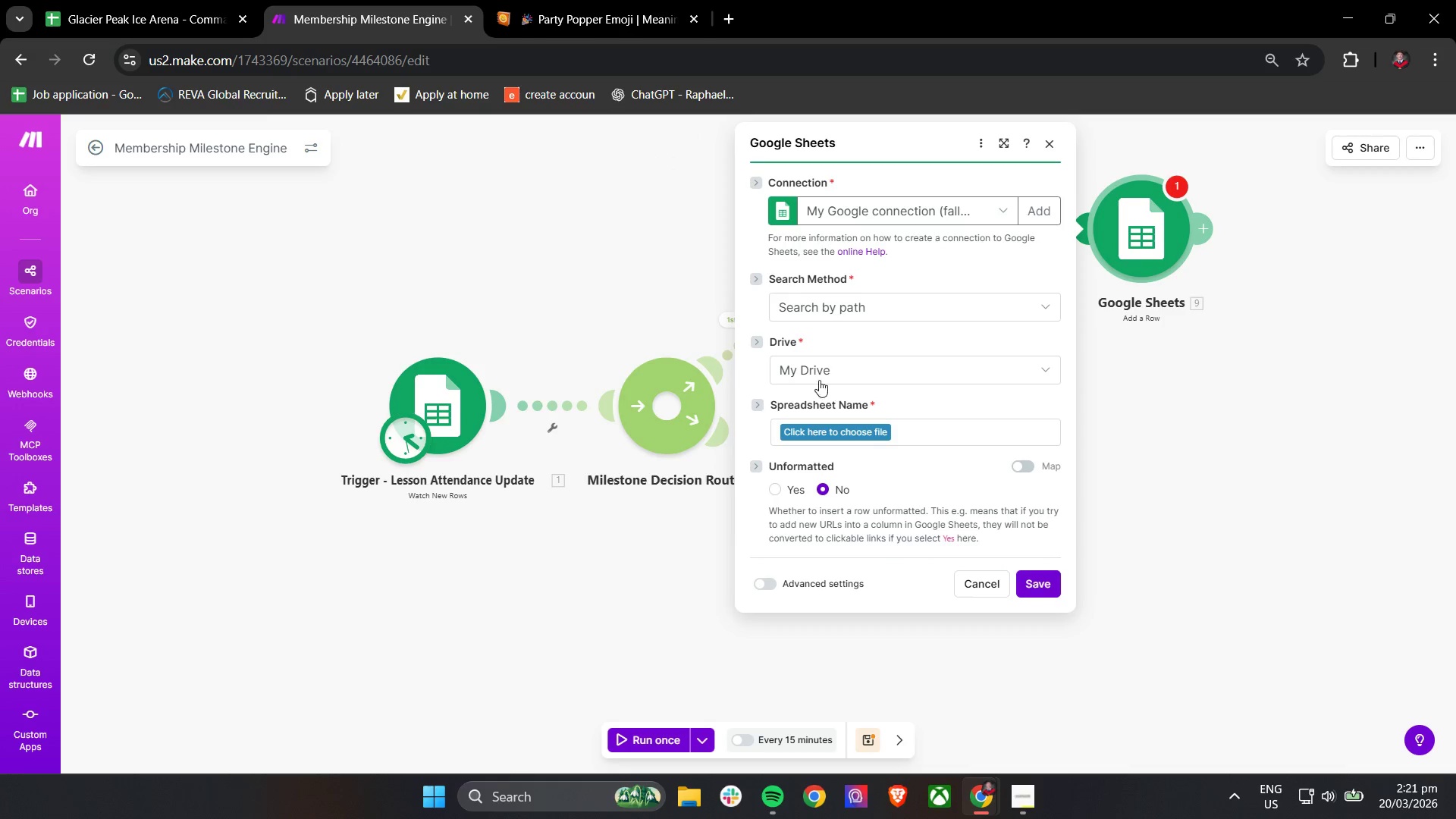 
right_click([1145, 234])
 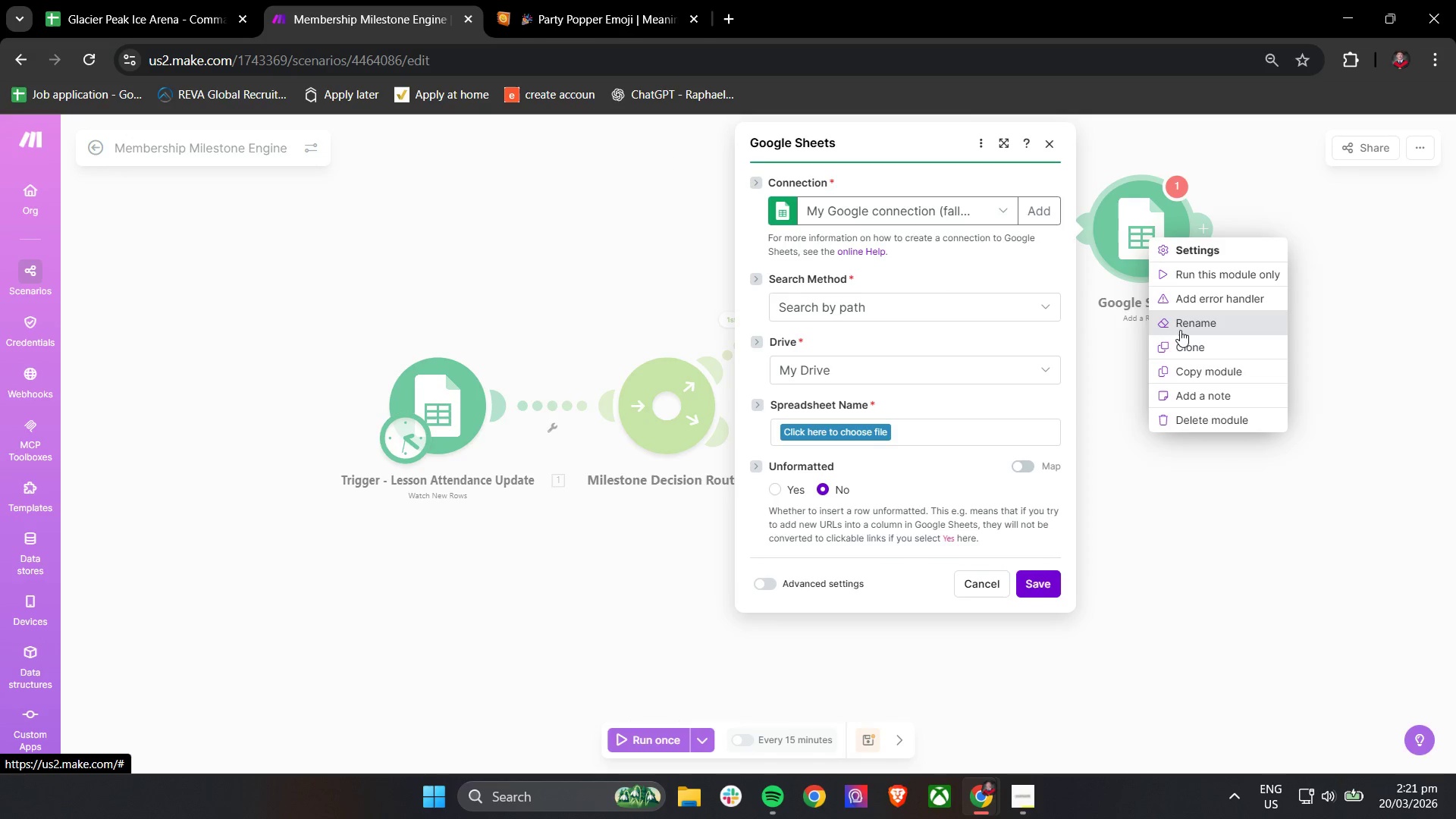 
left_click([1182, 331])
 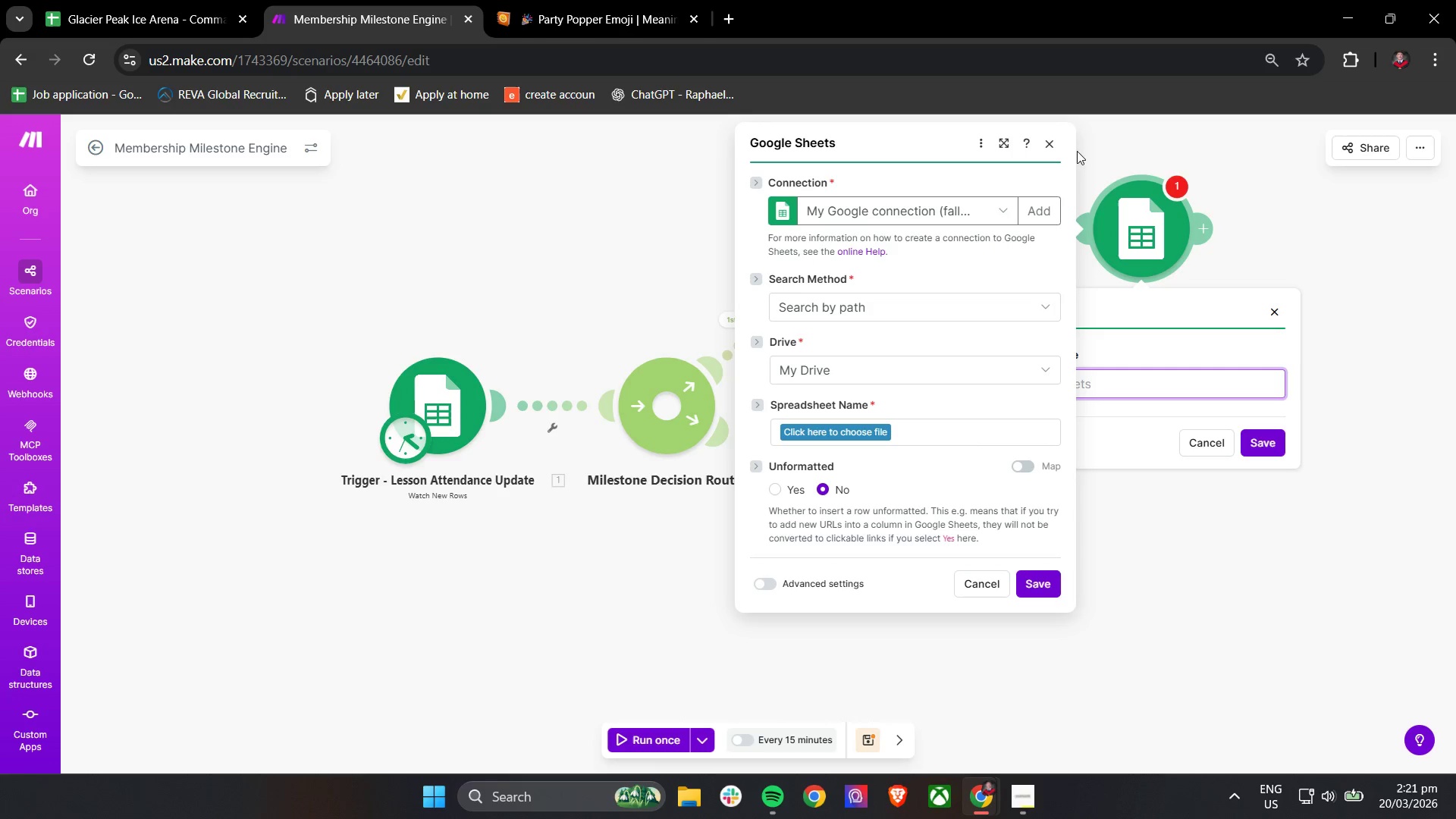 
left_click([1052, 148])
 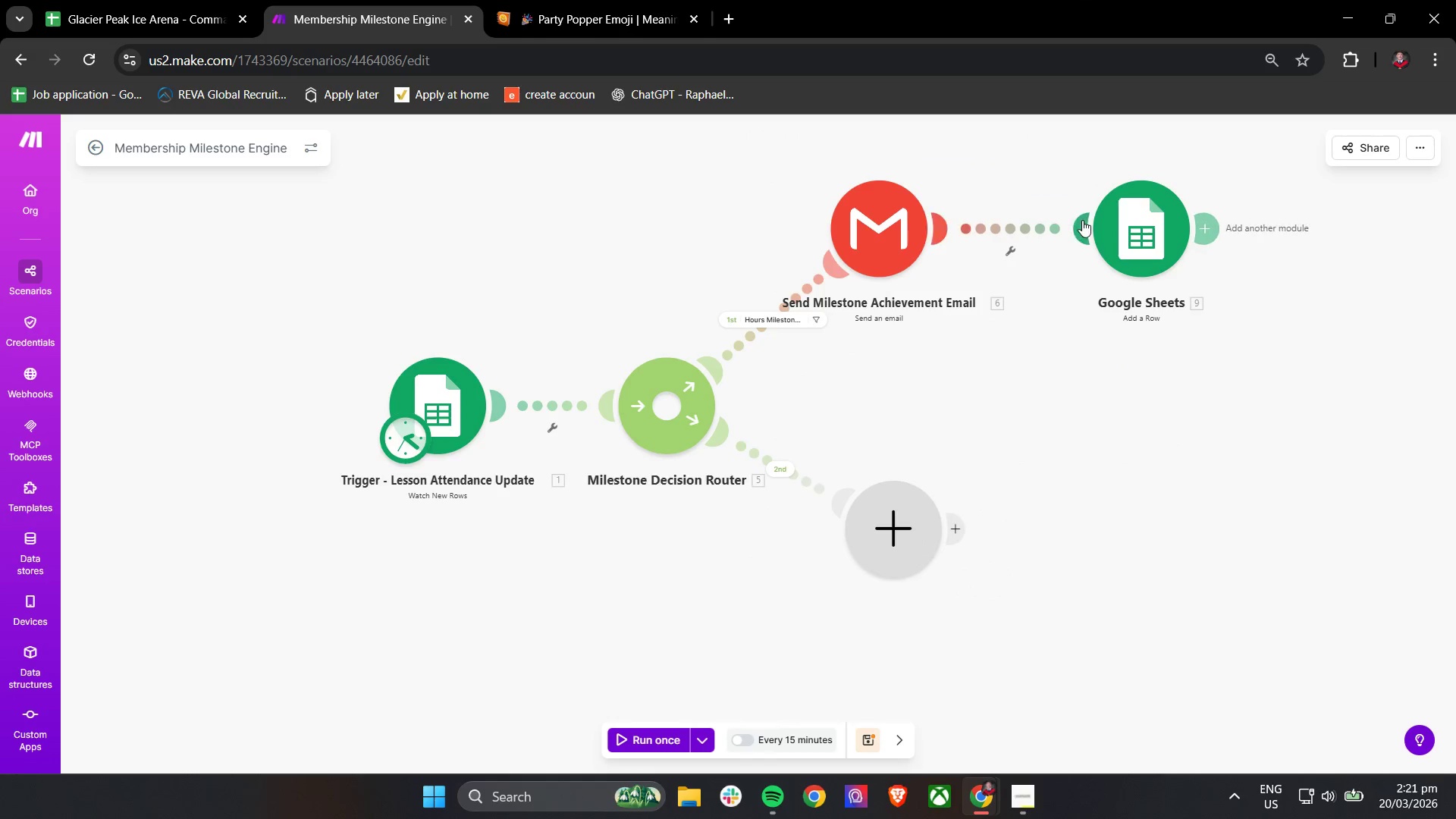 
right_click([1159, 239])
 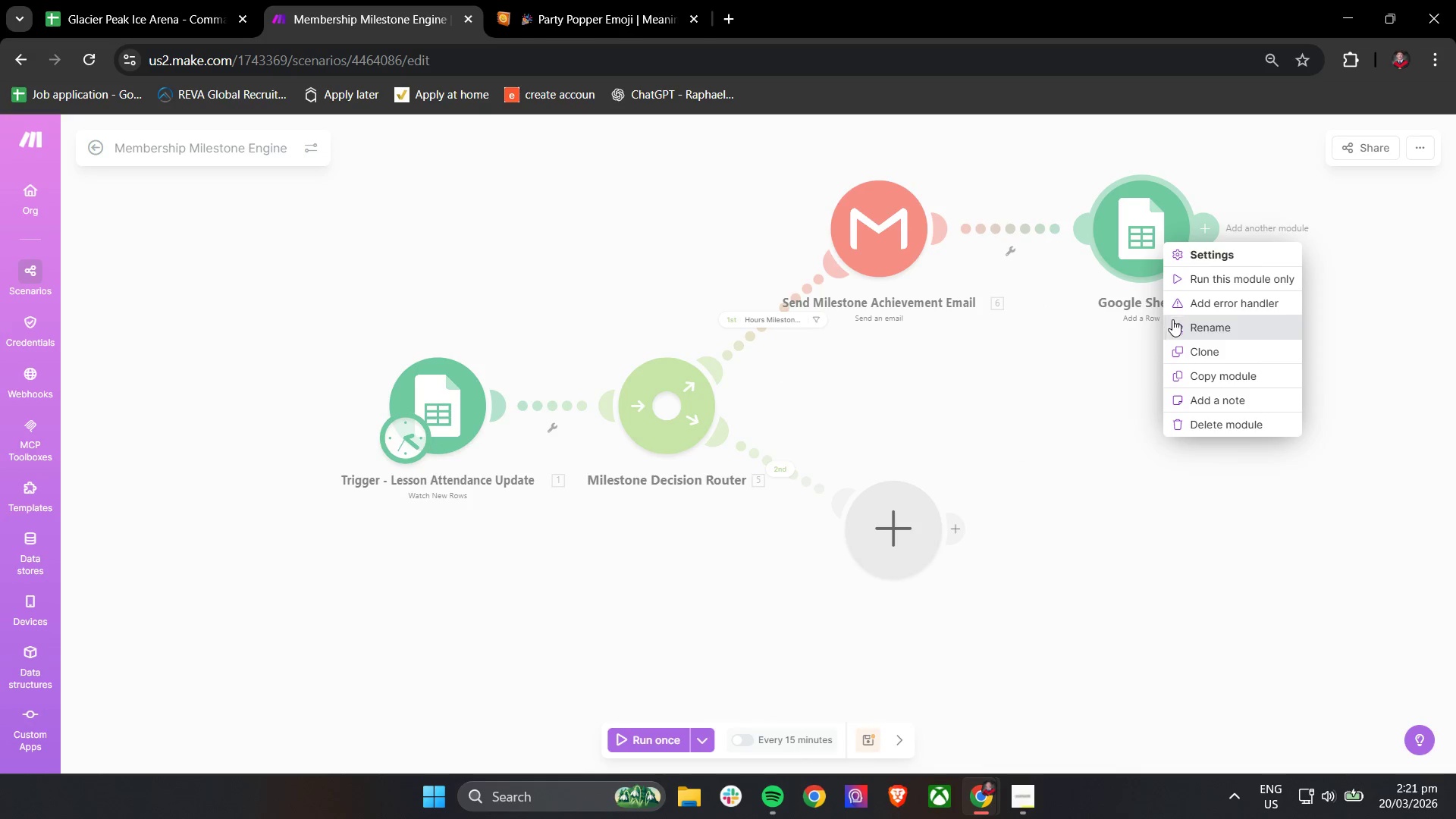 
left_click([1185, 325])
 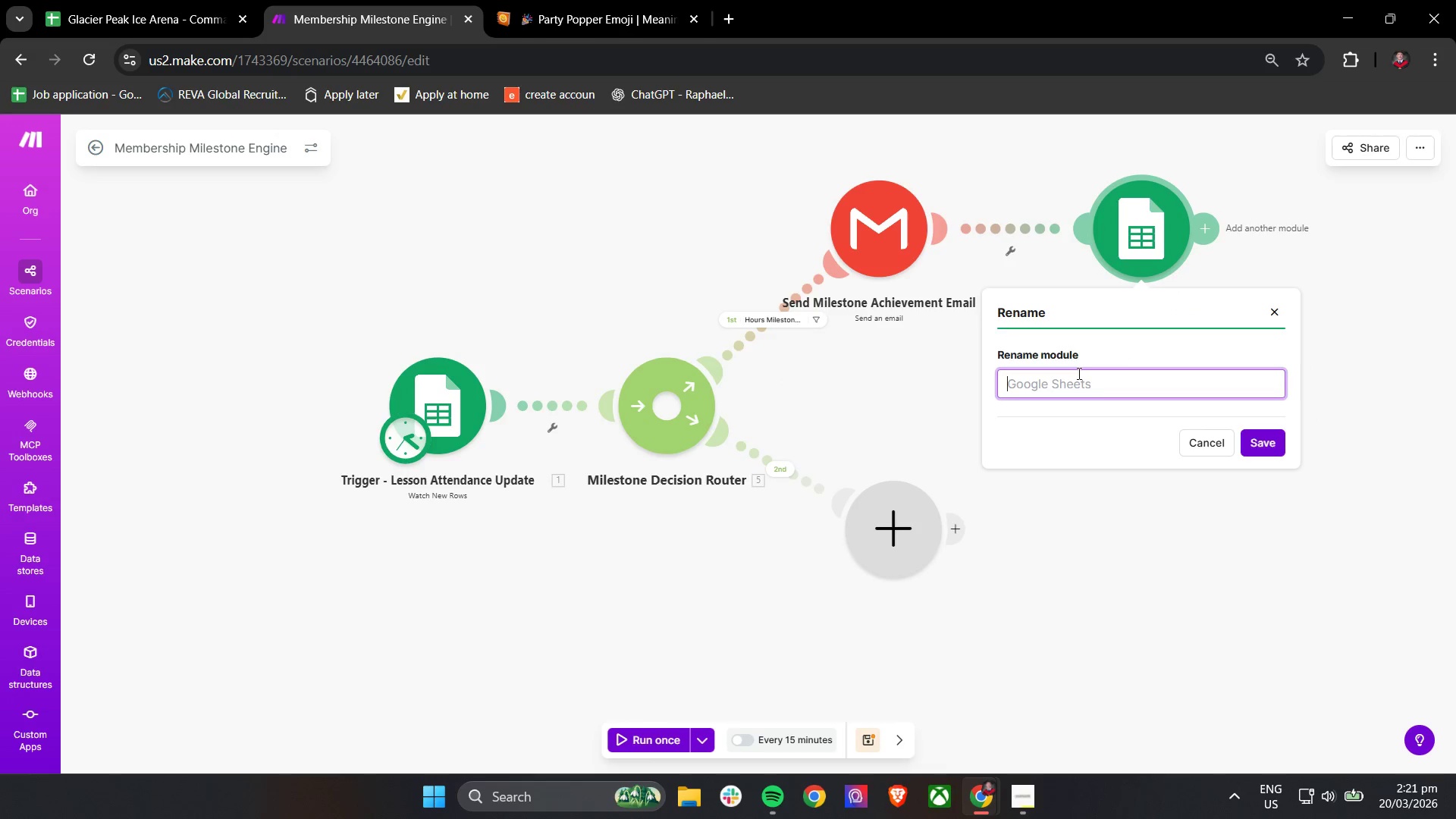 
left_click([1076, 386])
 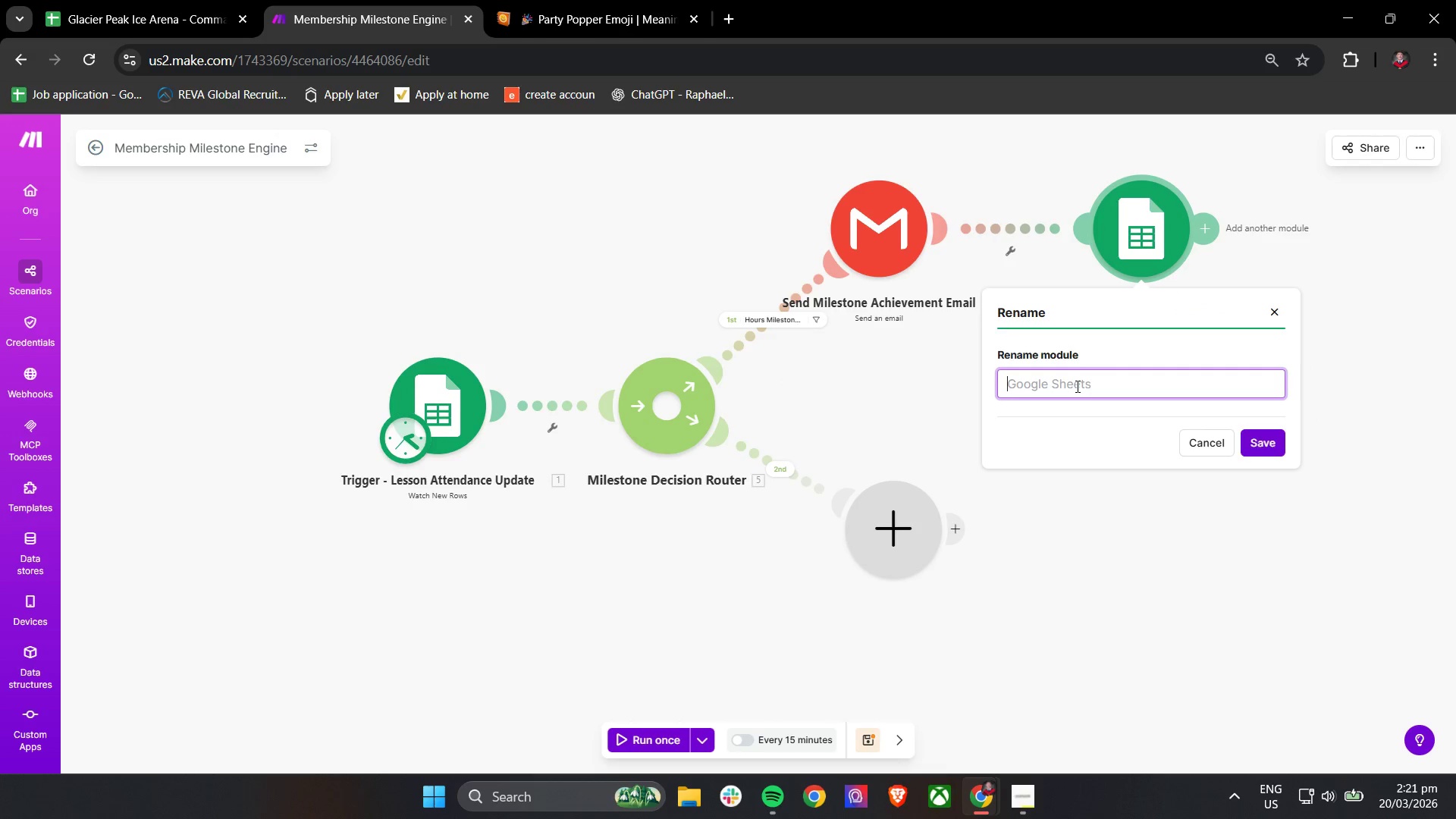 
hold_key(key=ShiftLeft, duration=0.45)
 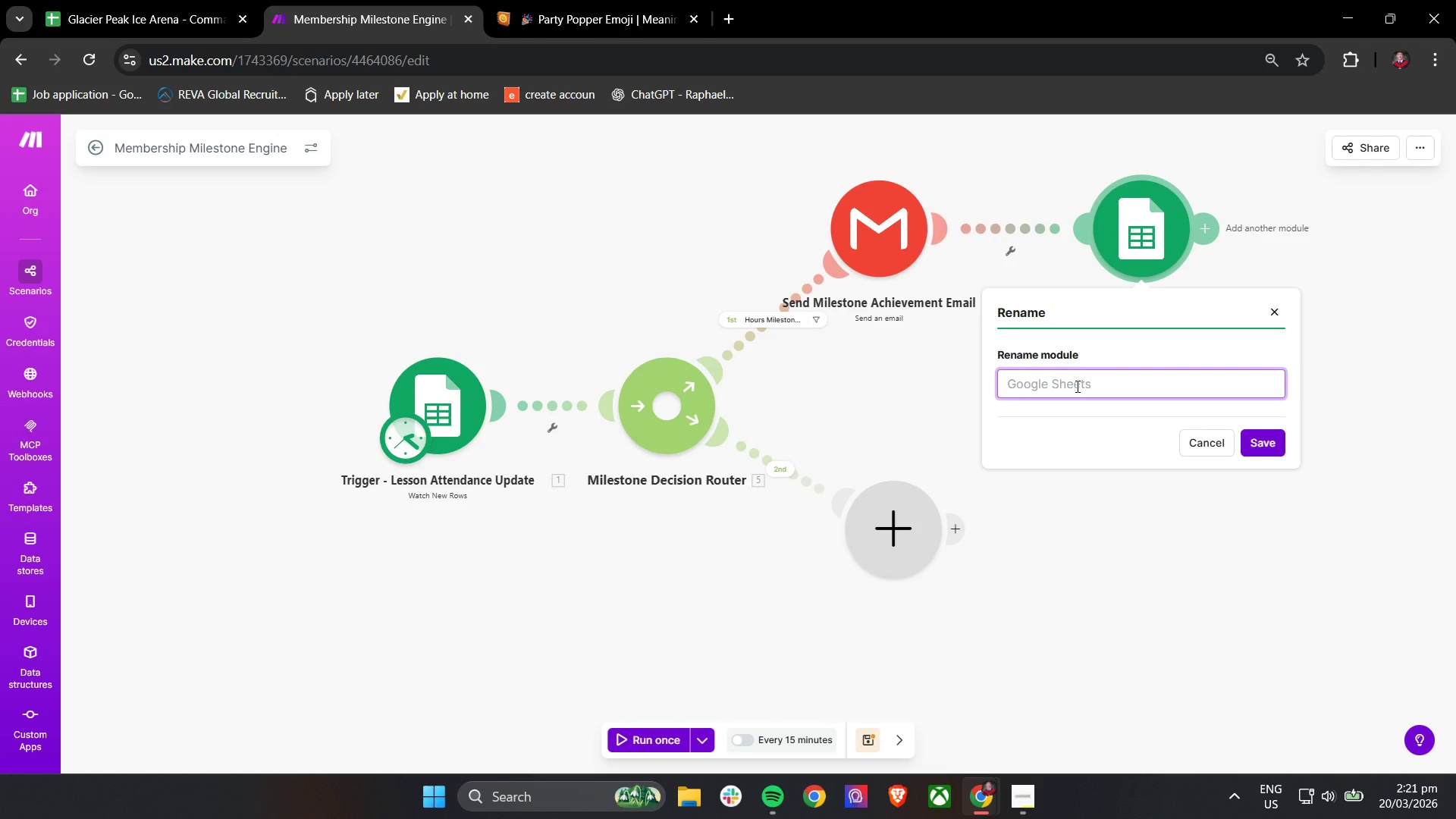 
type(Log Milestone a)
key(Backspace)
type(Achievement)
 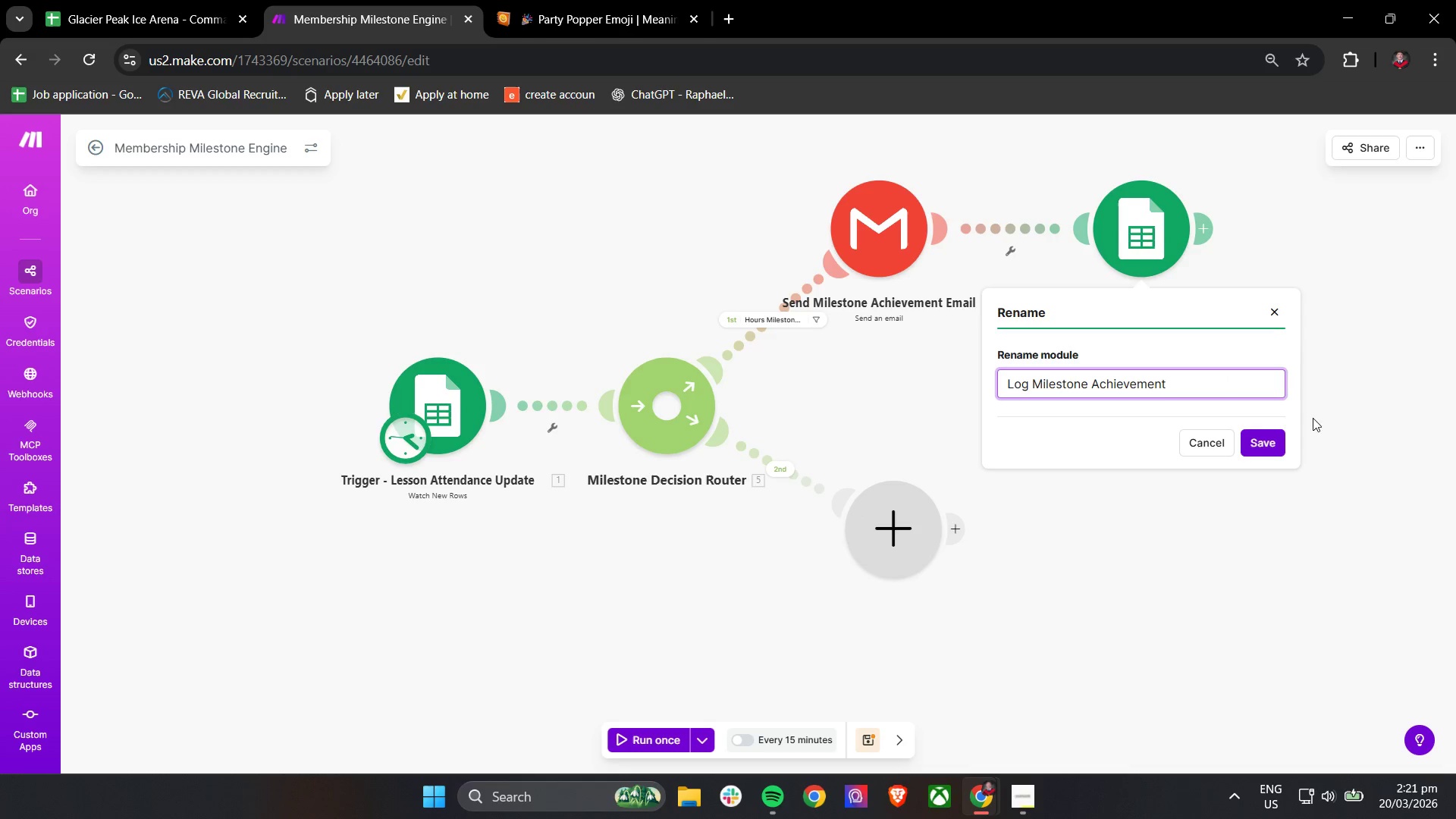 
left_click([1264, 446])
 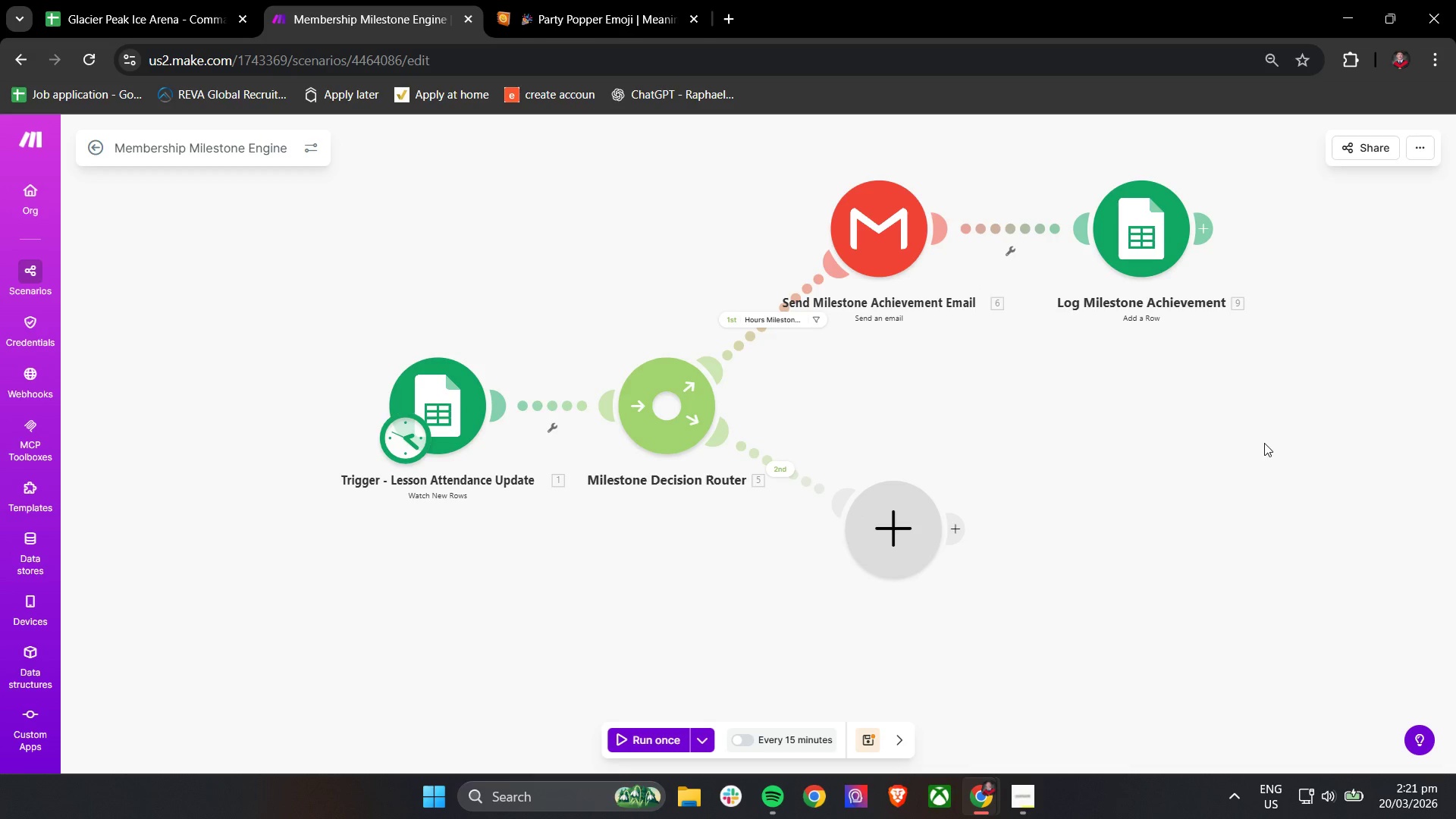 
left_click([1150, 235])
 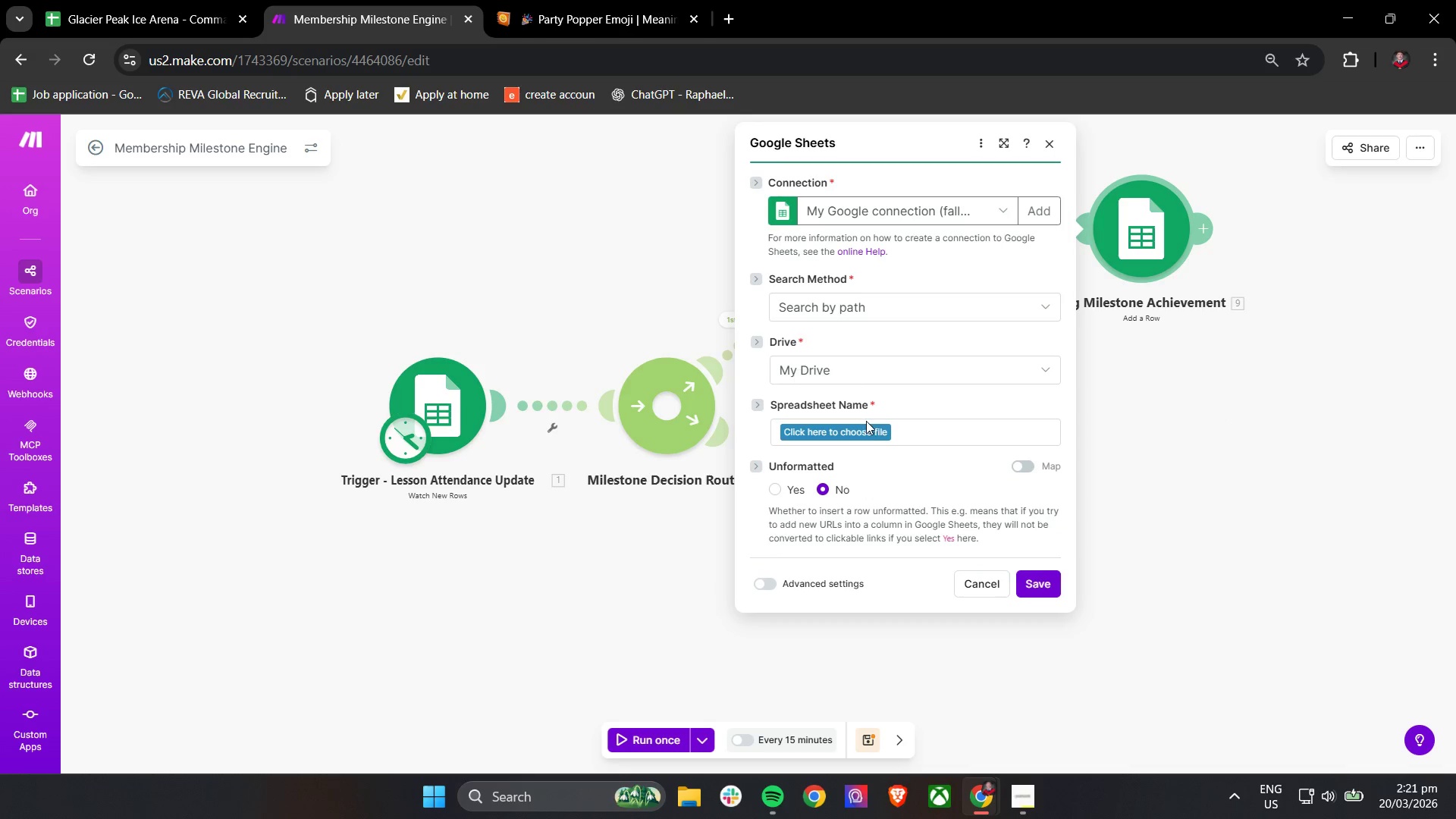 
double_click([863, 430])
 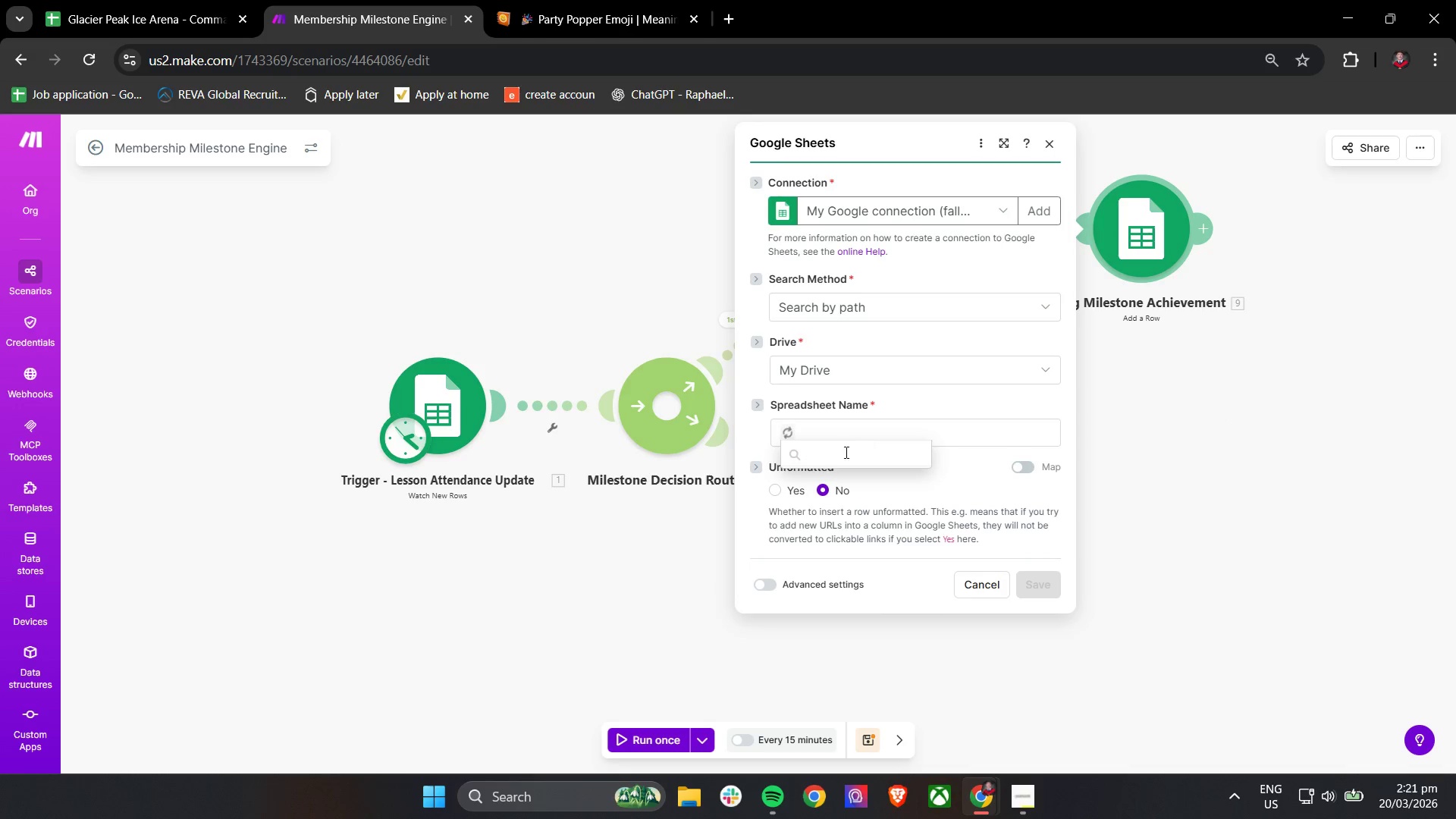 
left_click([835, 457])
 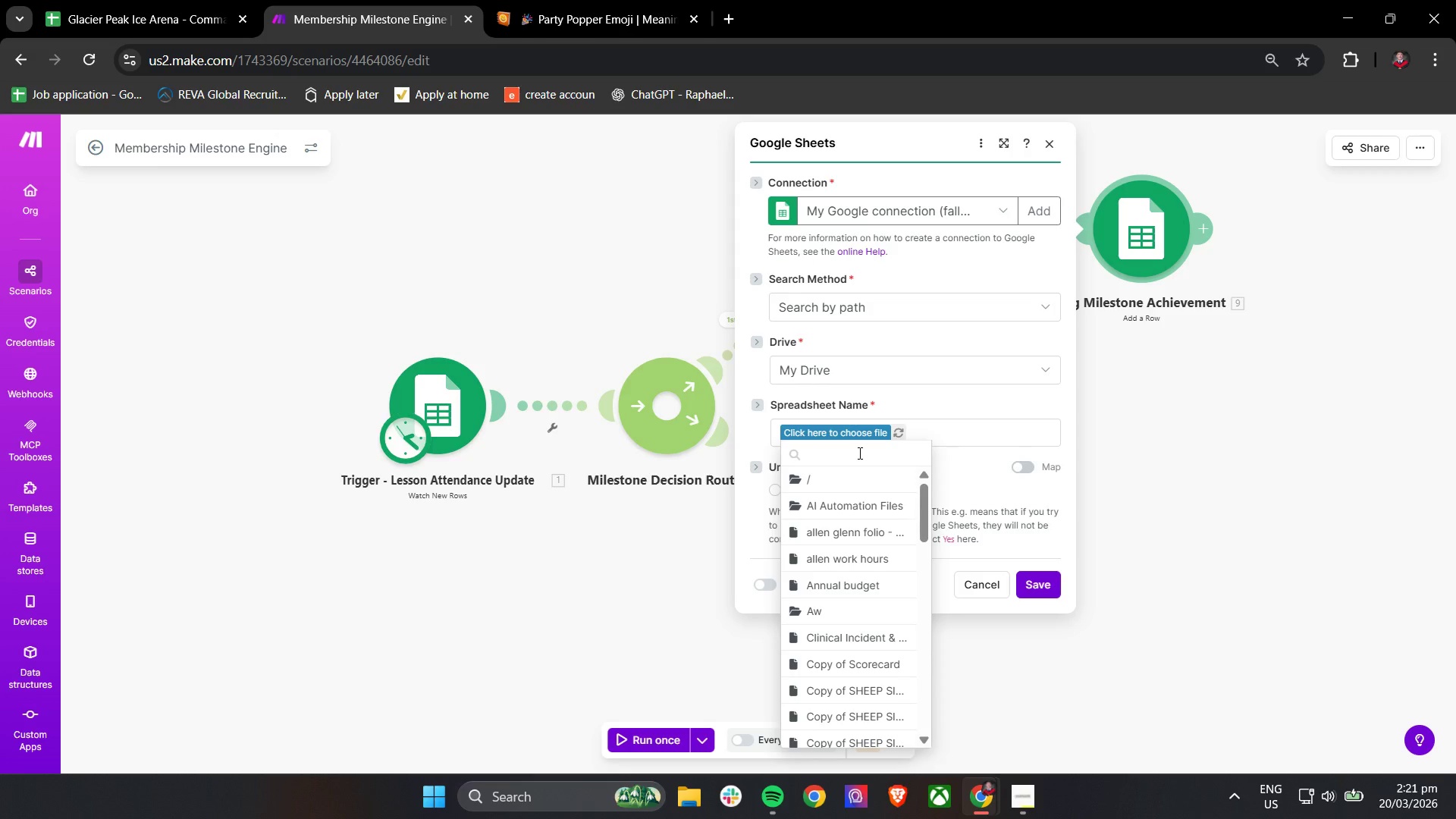 
type(gla)
 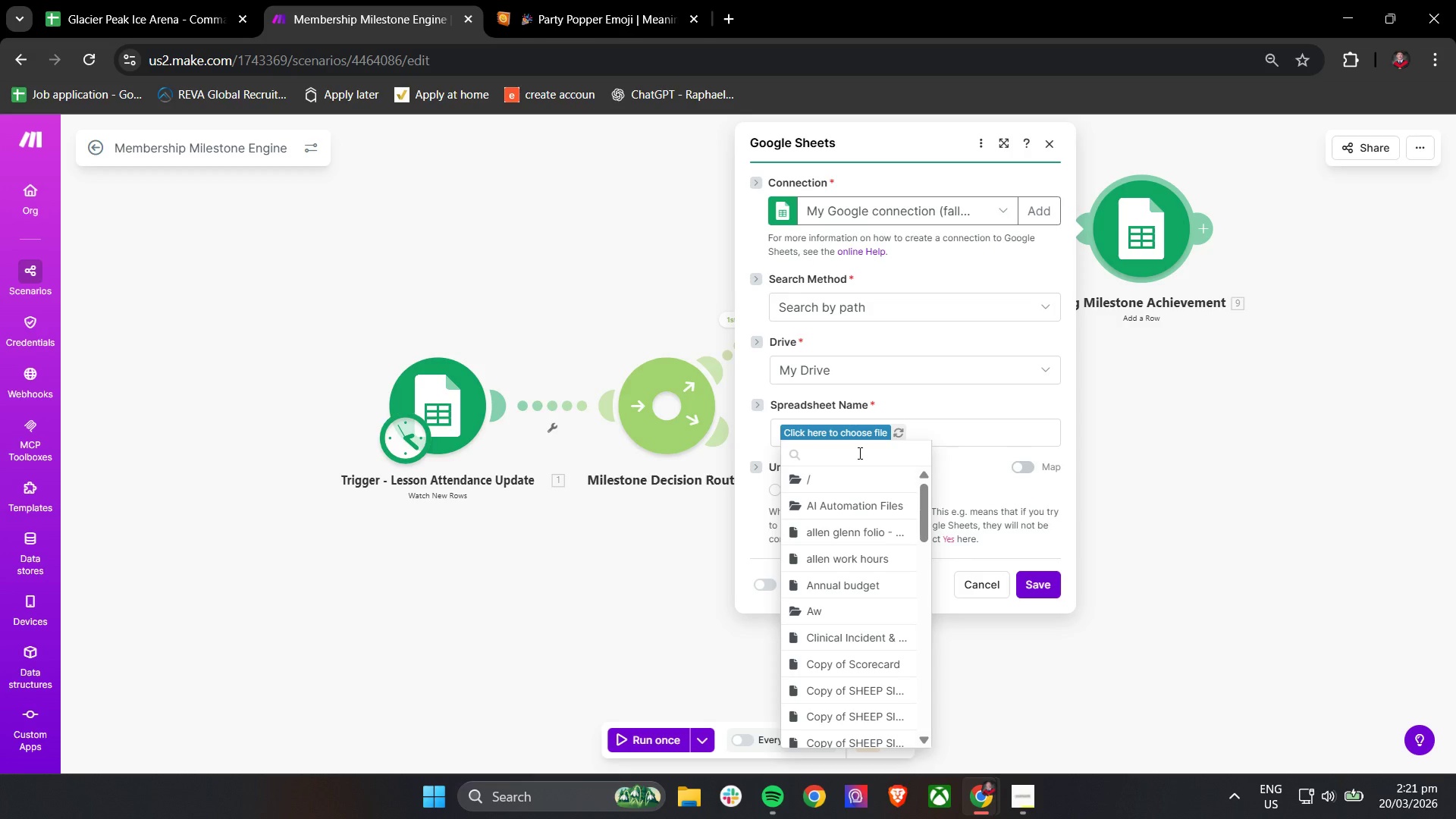 
left_click([858, 453])
 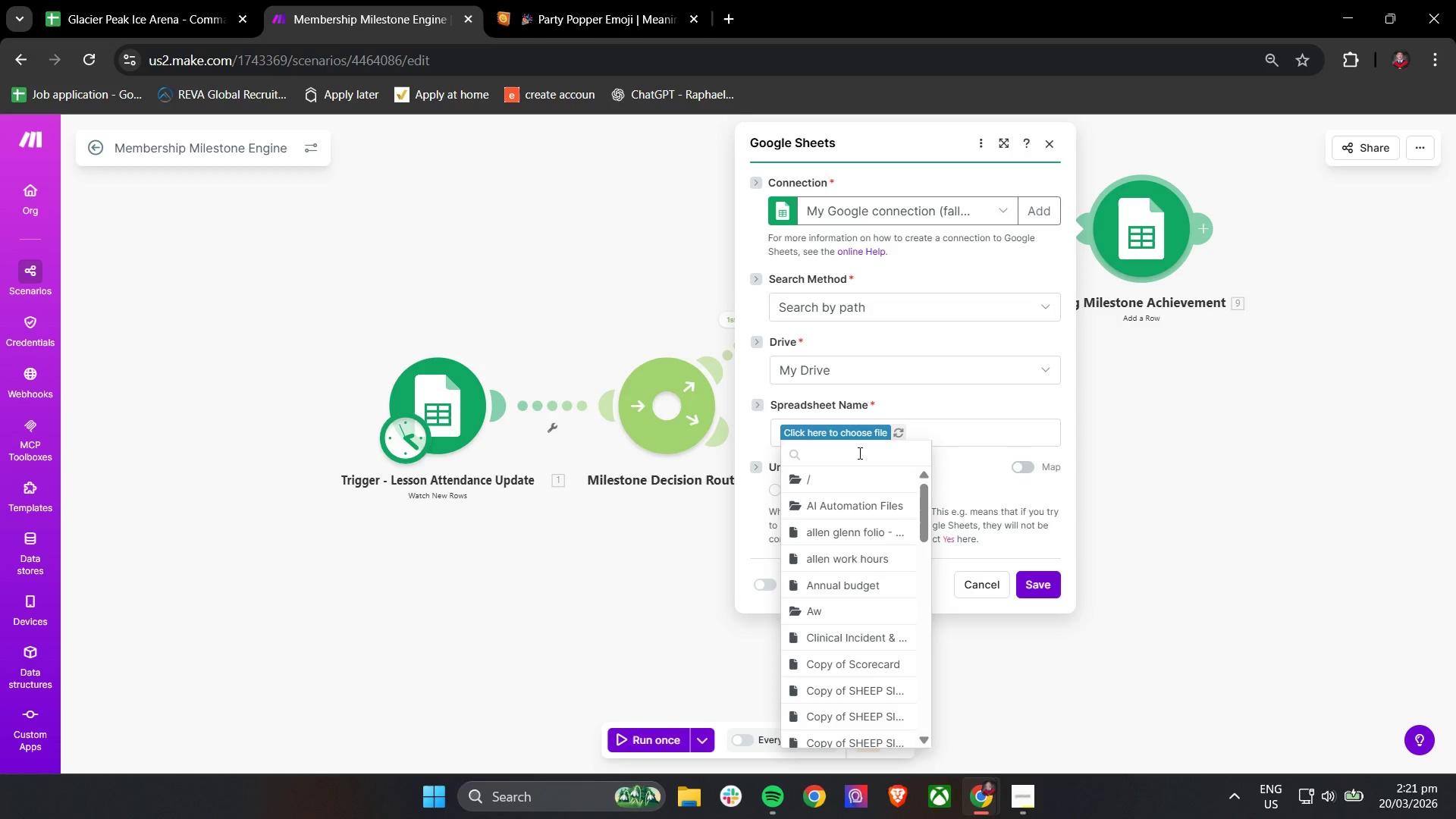 
type(gla)
 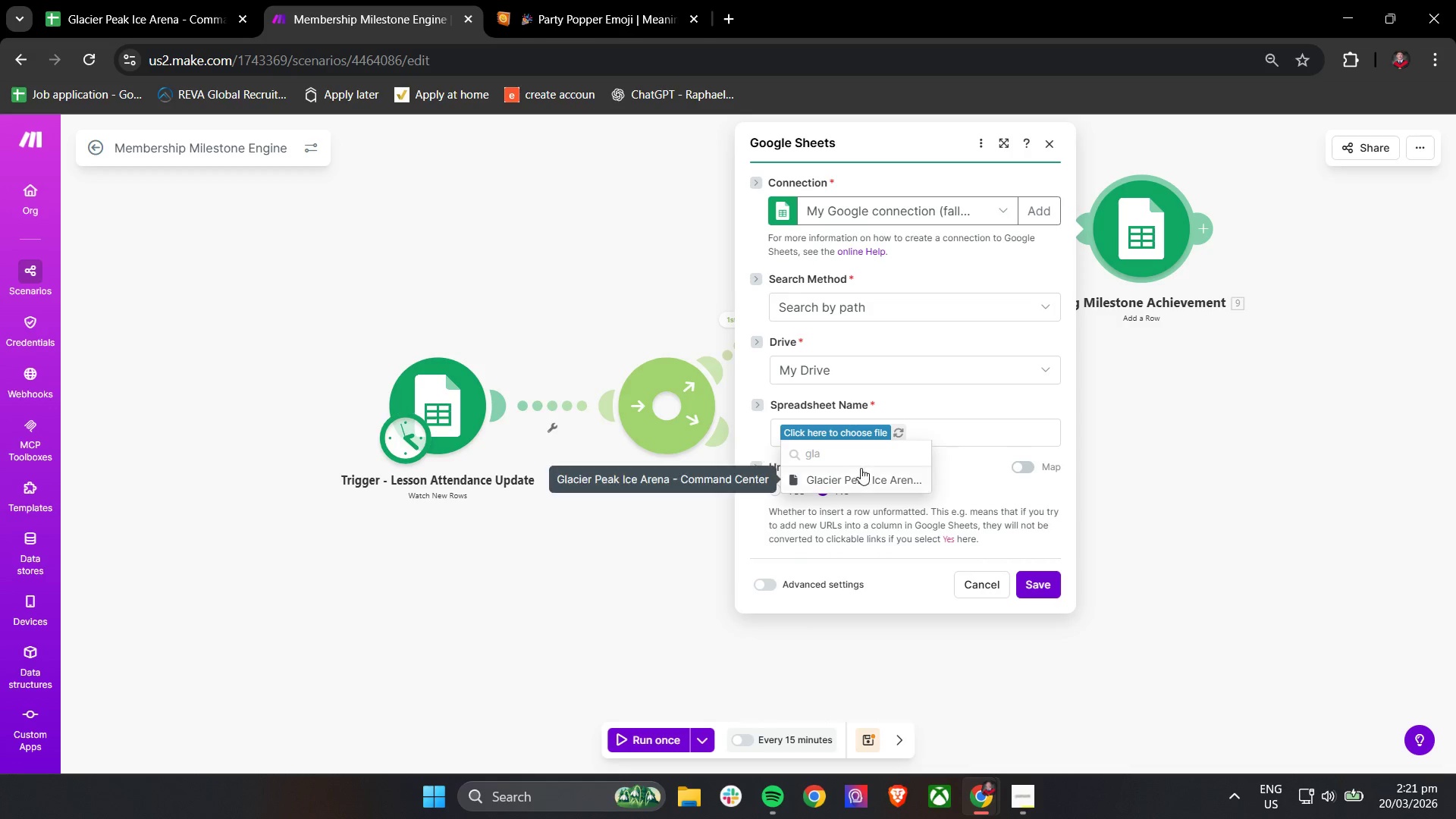 
left_click([860, 469])
 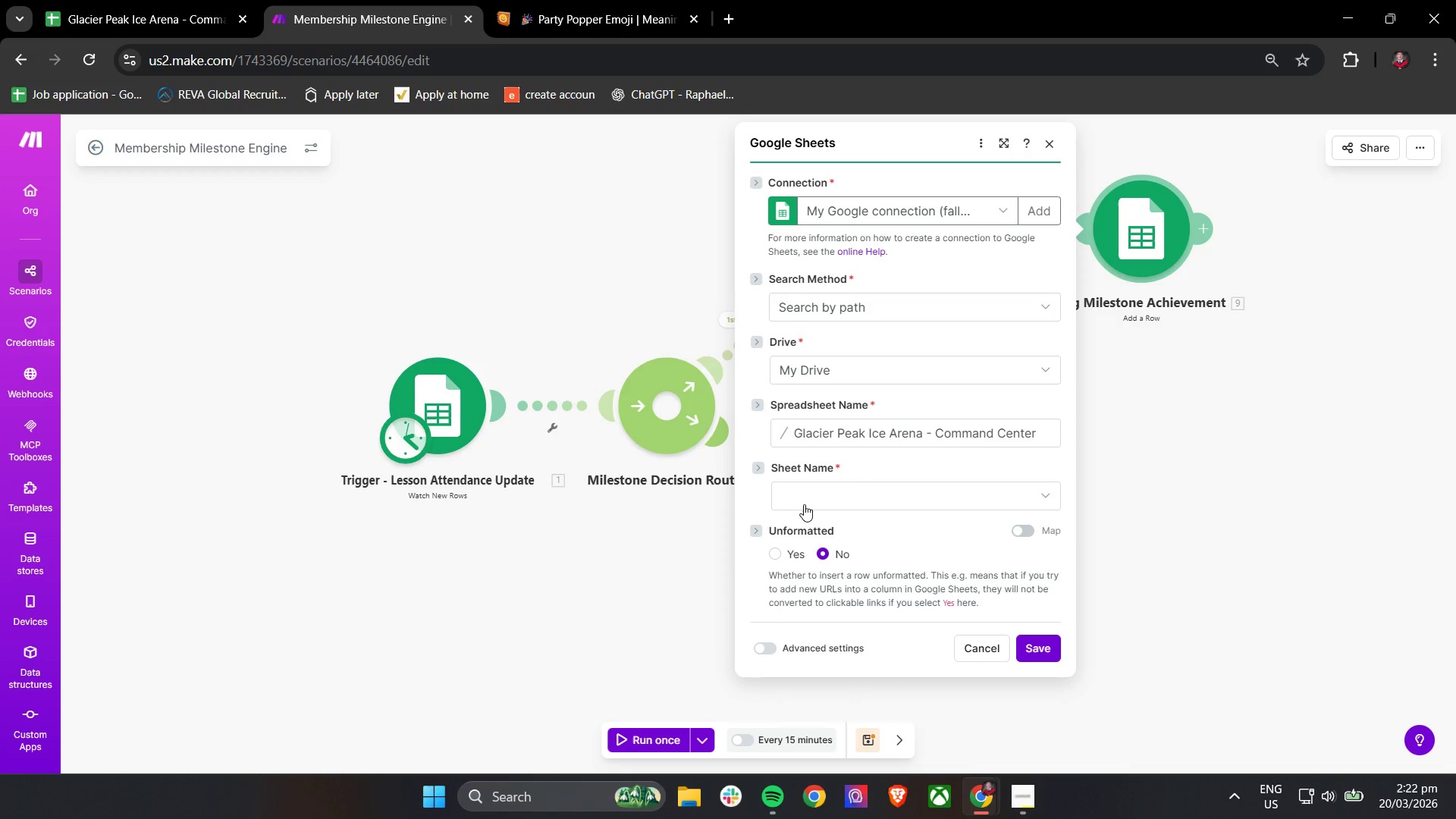 
wait(5.62)
 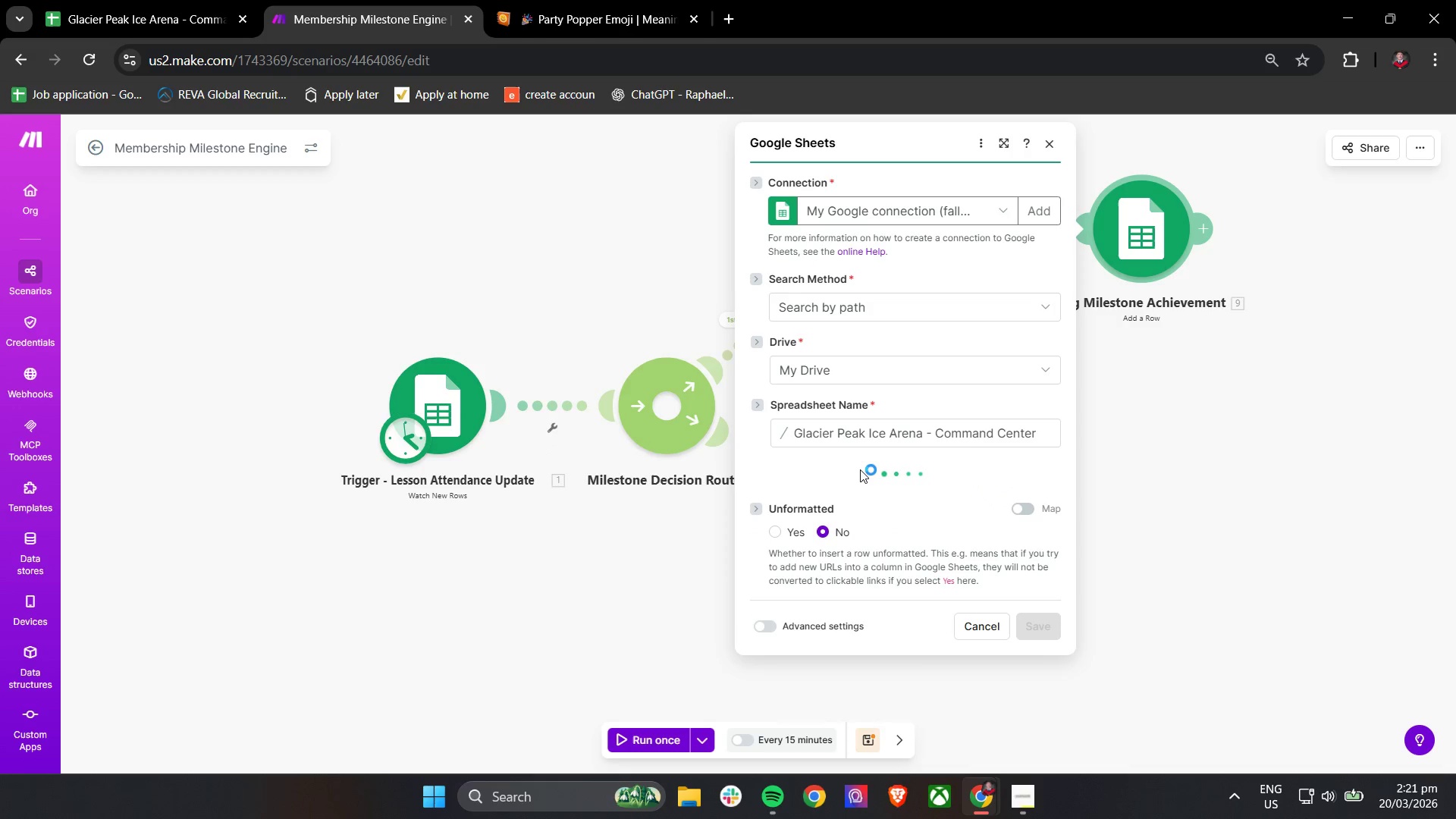 
left_click([808, 500])
 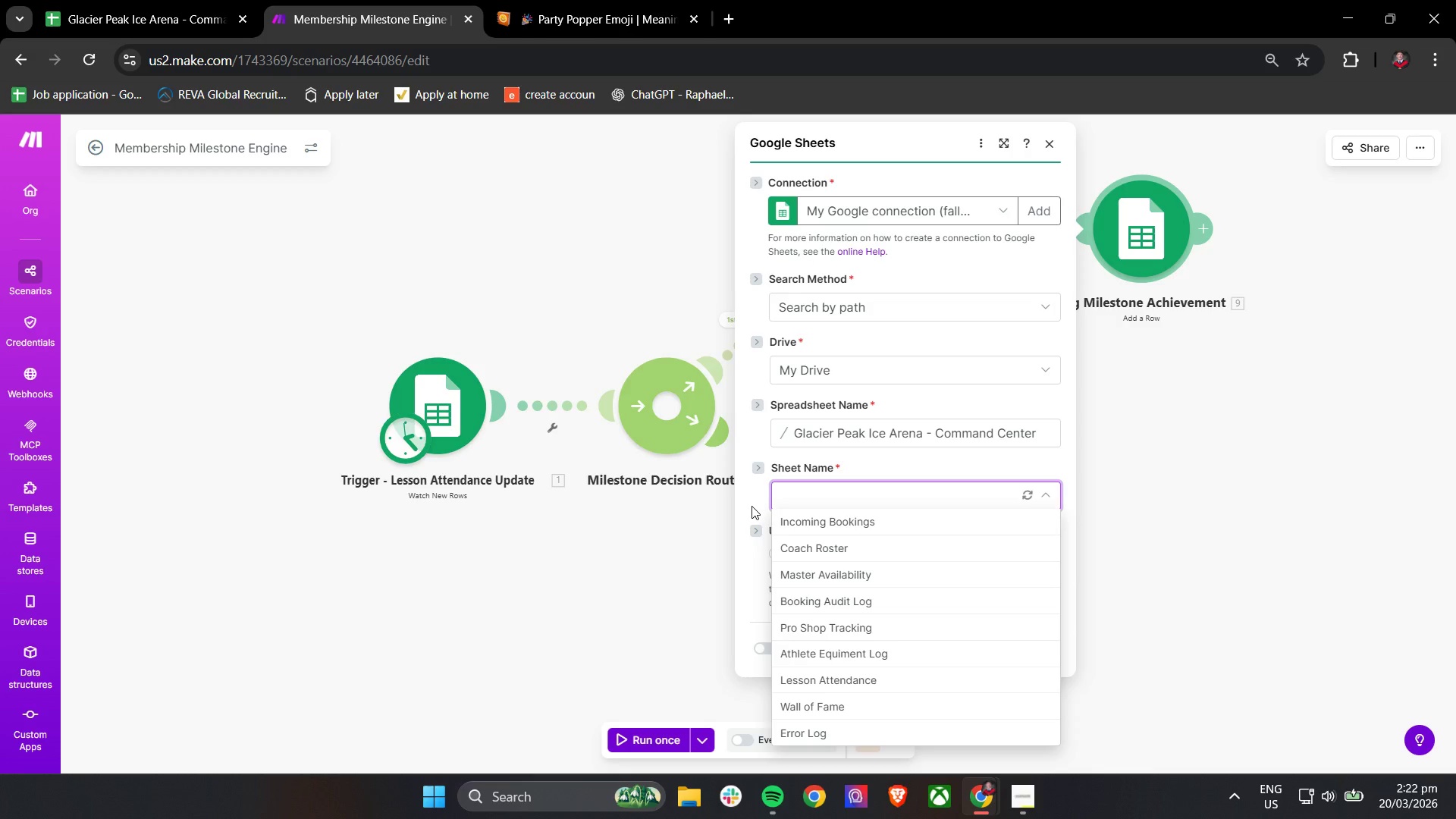 
wait(60.7)
 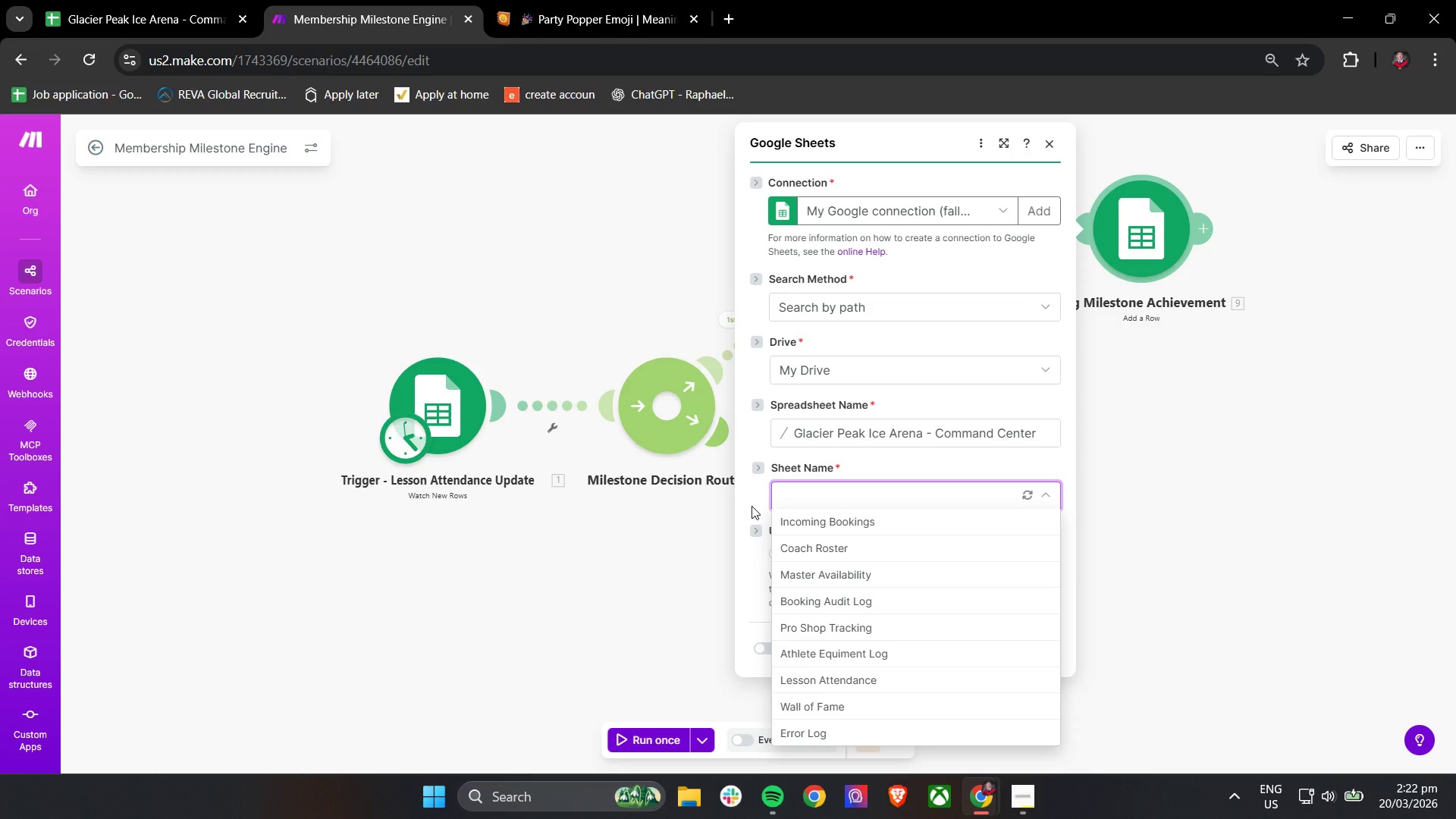 
left_click([900, 758])
 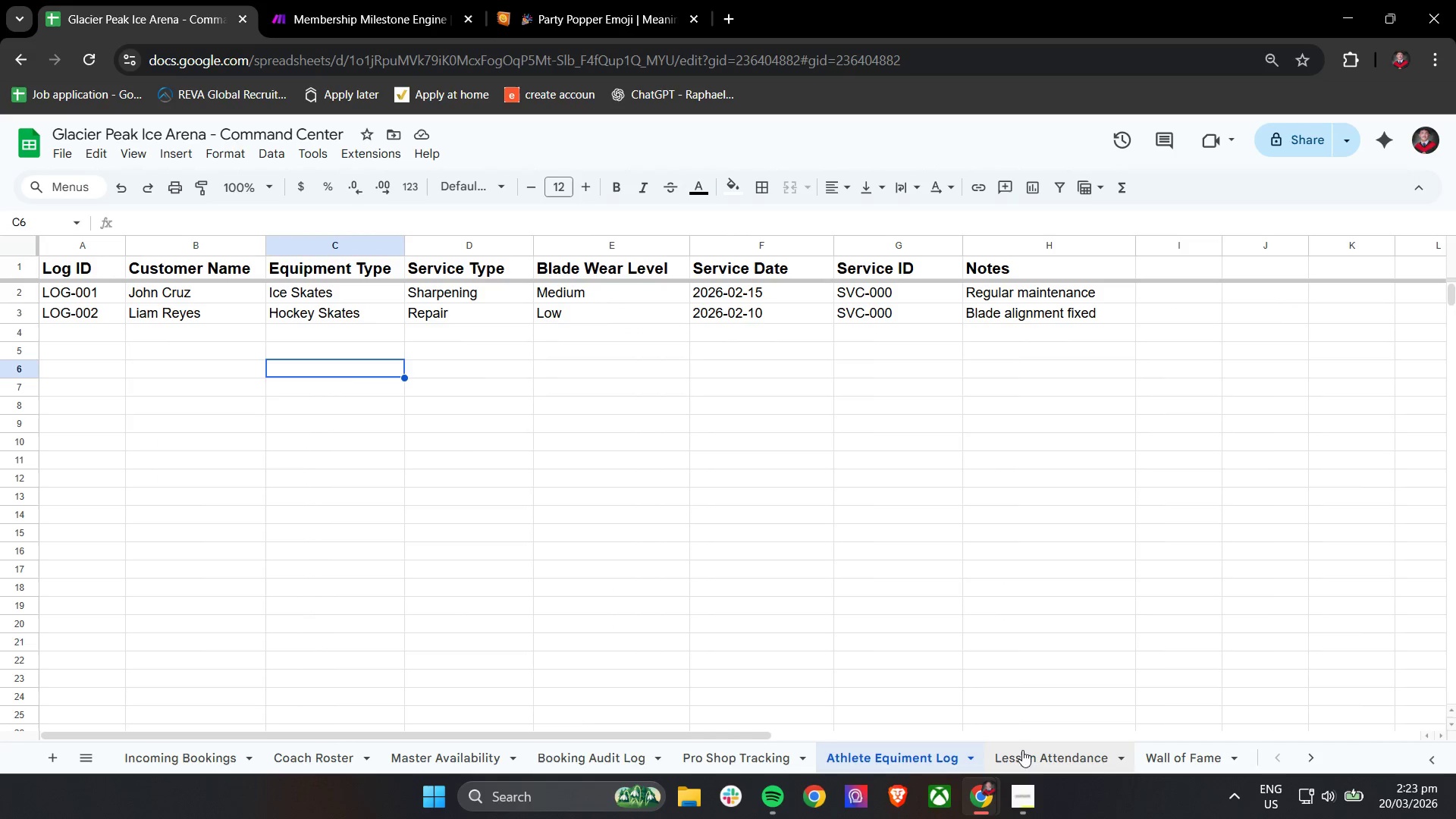 
left_click([1022, 754])
 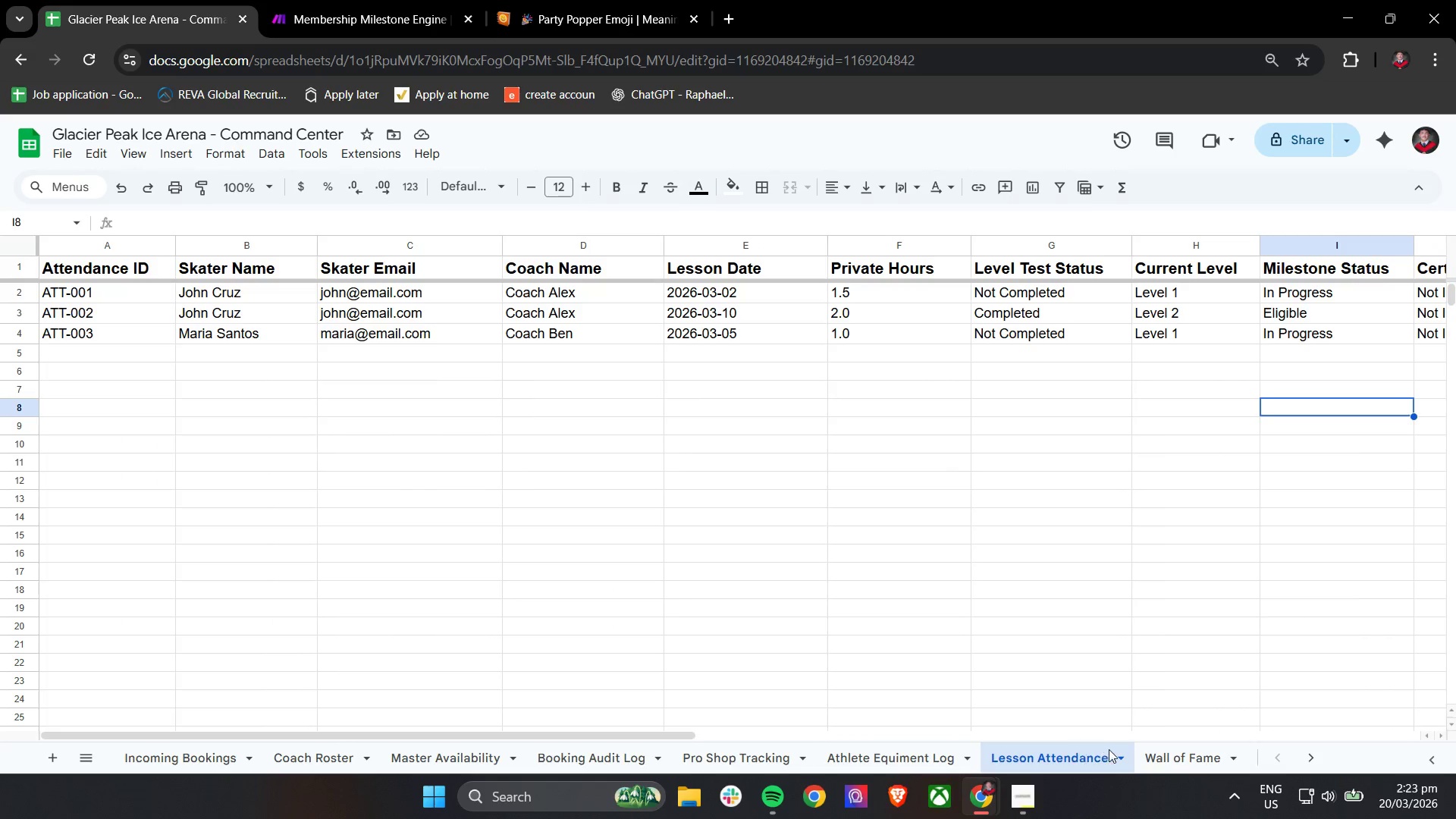 
left_click([1159, 751])
 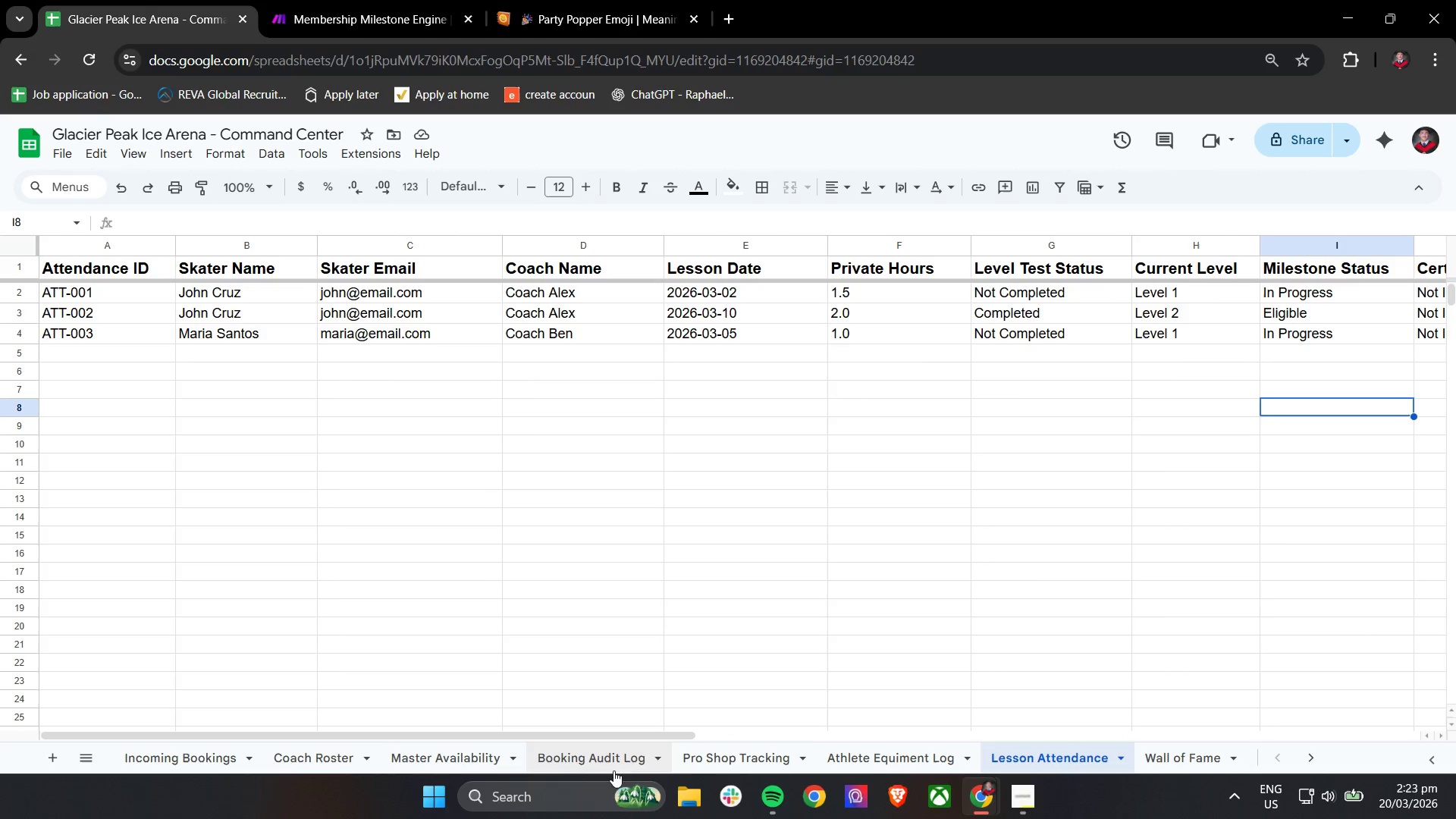 
wait(5.55)
 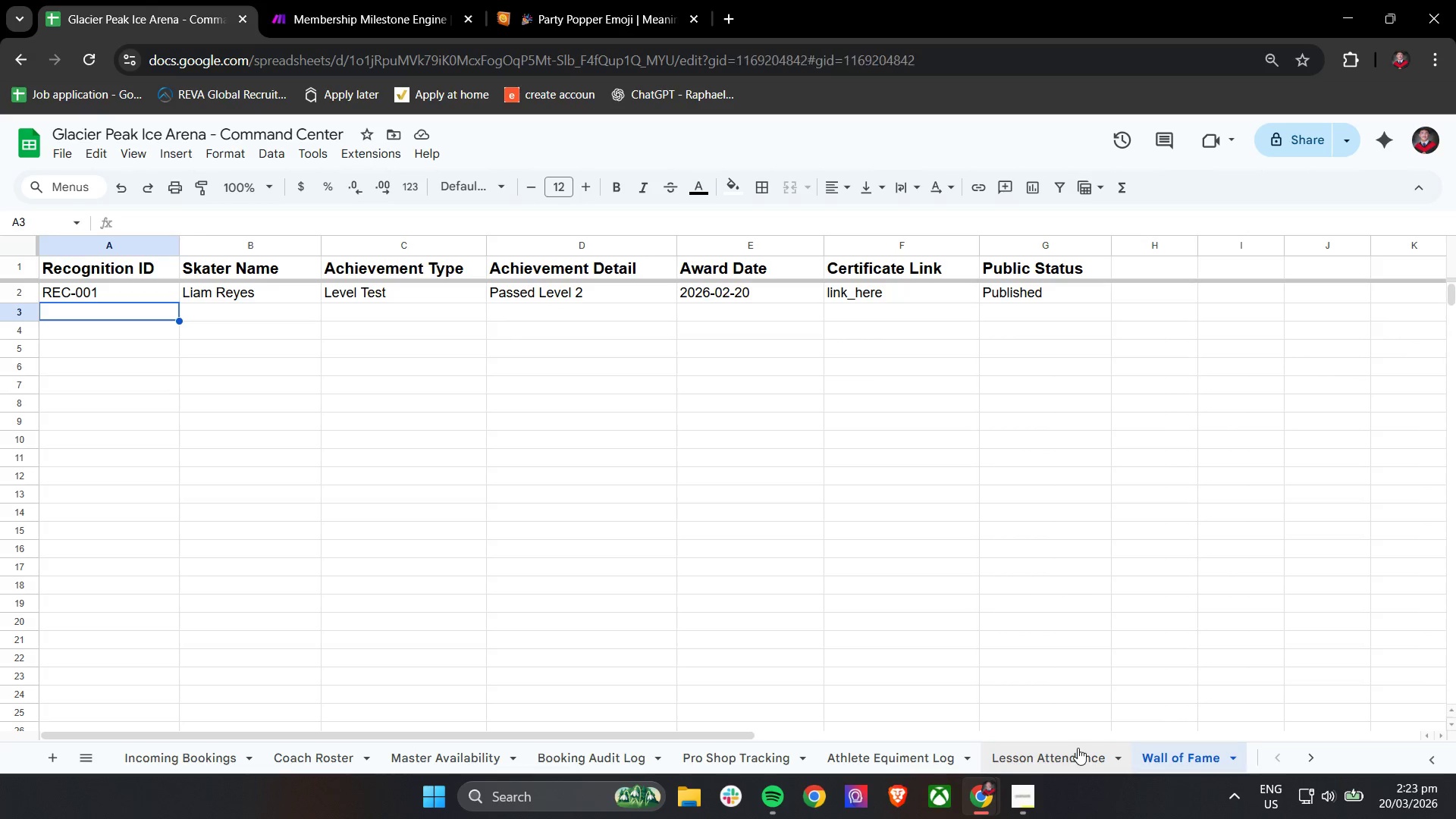 
hold_key(key=ShiftLeft, duration=0.78)
scroll: coordinate [882, 757], scroll_direction: down, amount: 9.0
 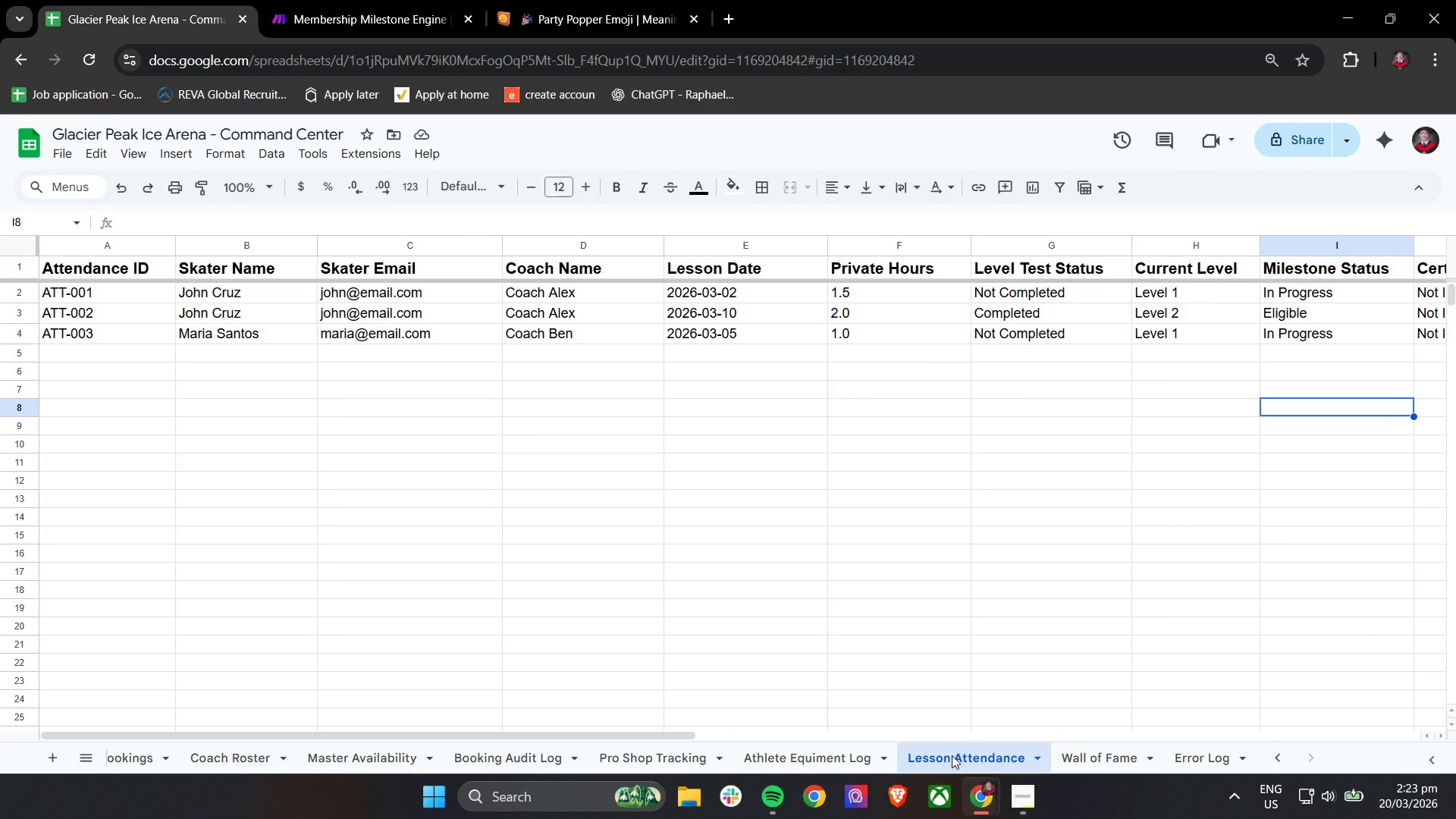 
left_click([952, 755])
 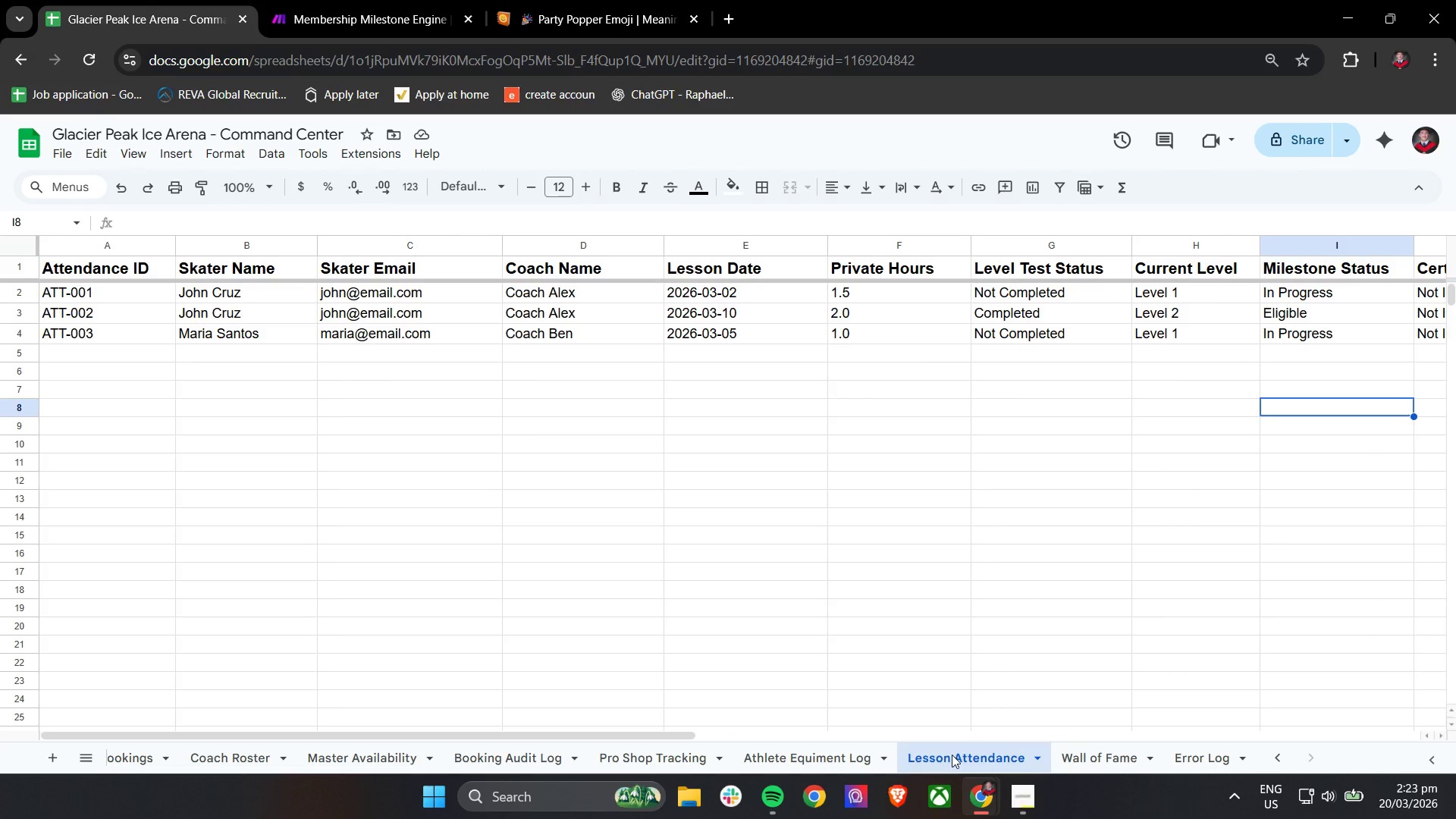 
hold_key(key=ShiftLeft, duration=1.19)
scroll: coordinate [907, 666], scroll_direction: up, amount: 8.0
 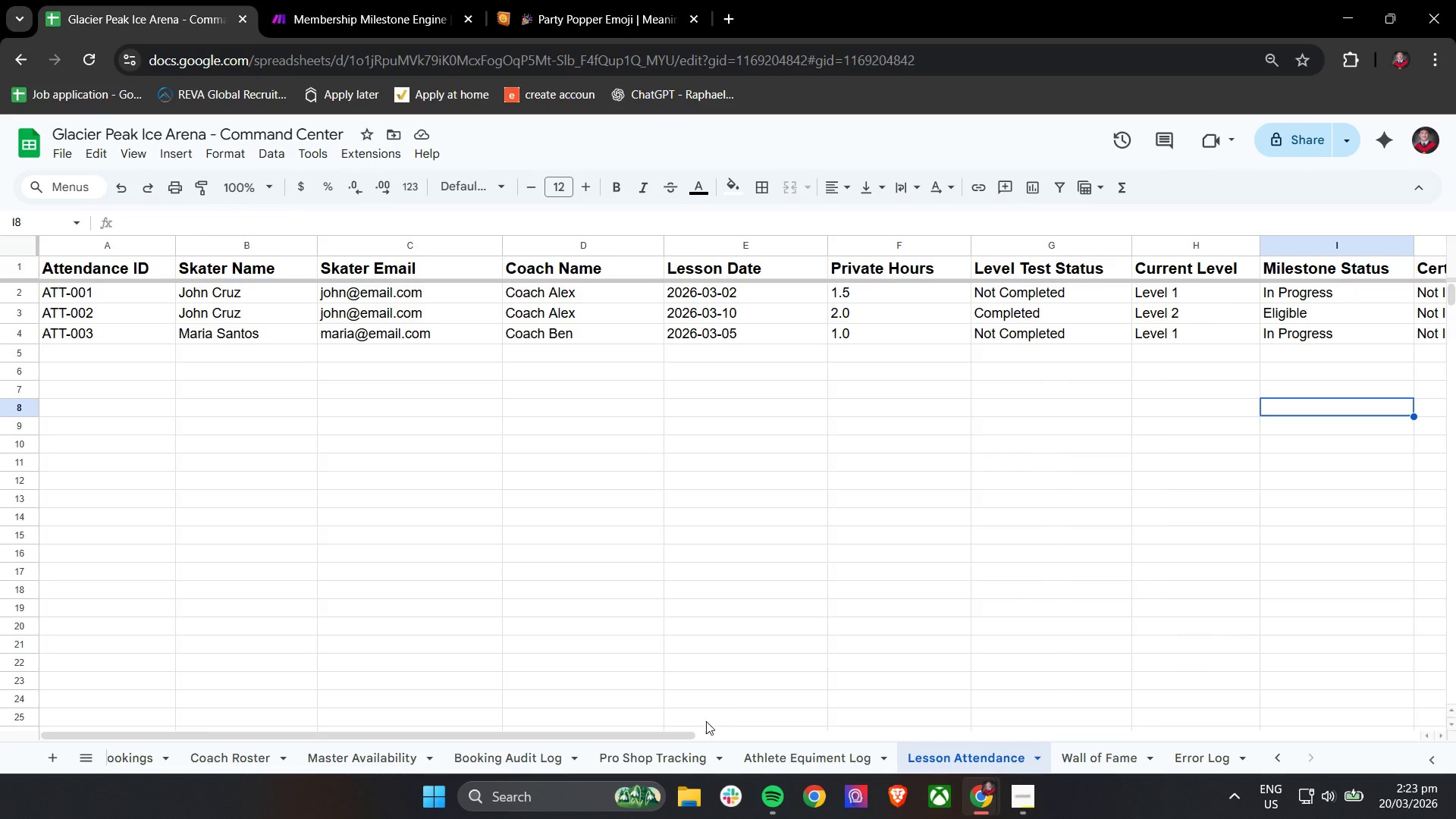 
wait(17.48)
 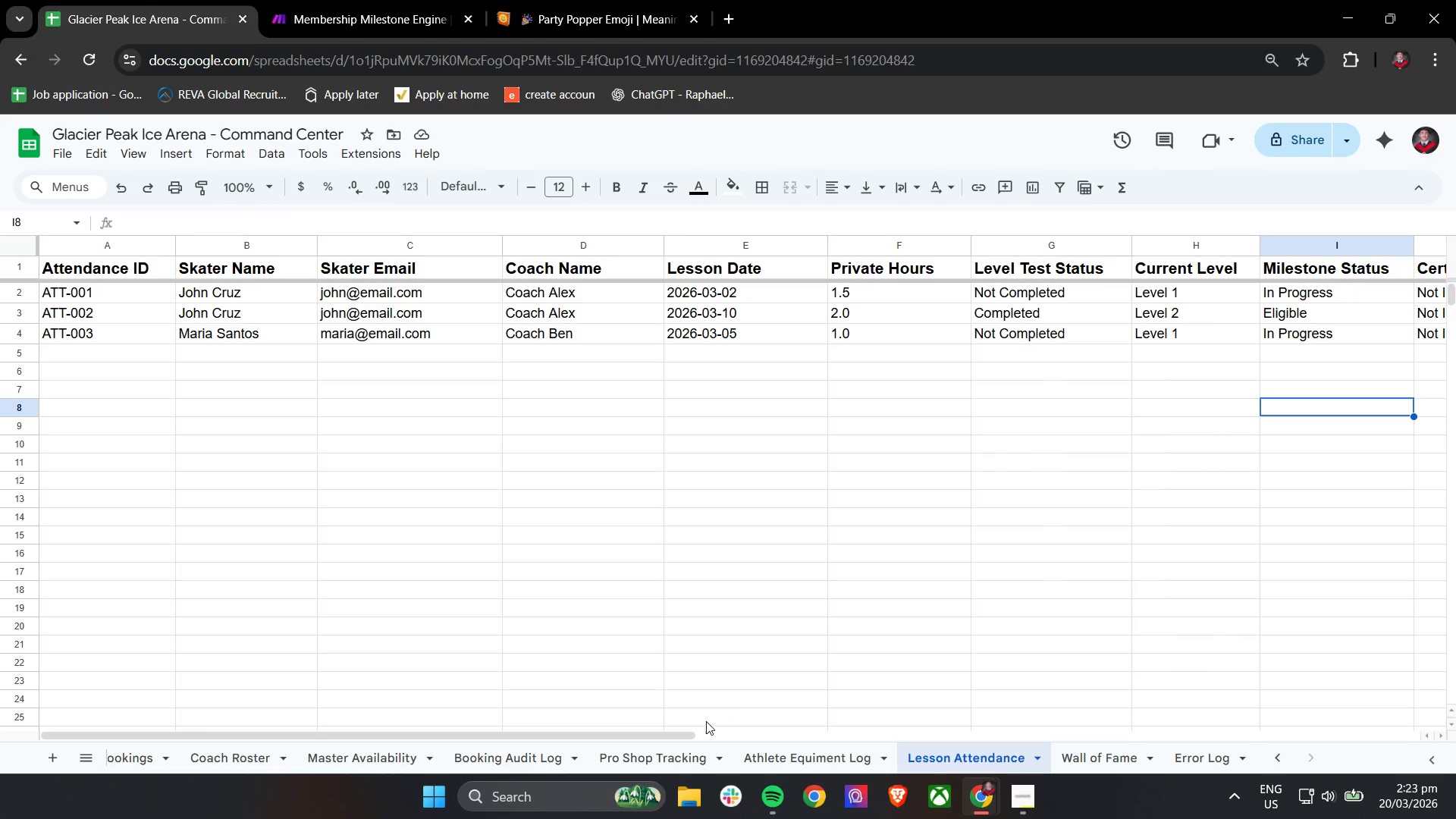 
left_click([828, 762])
 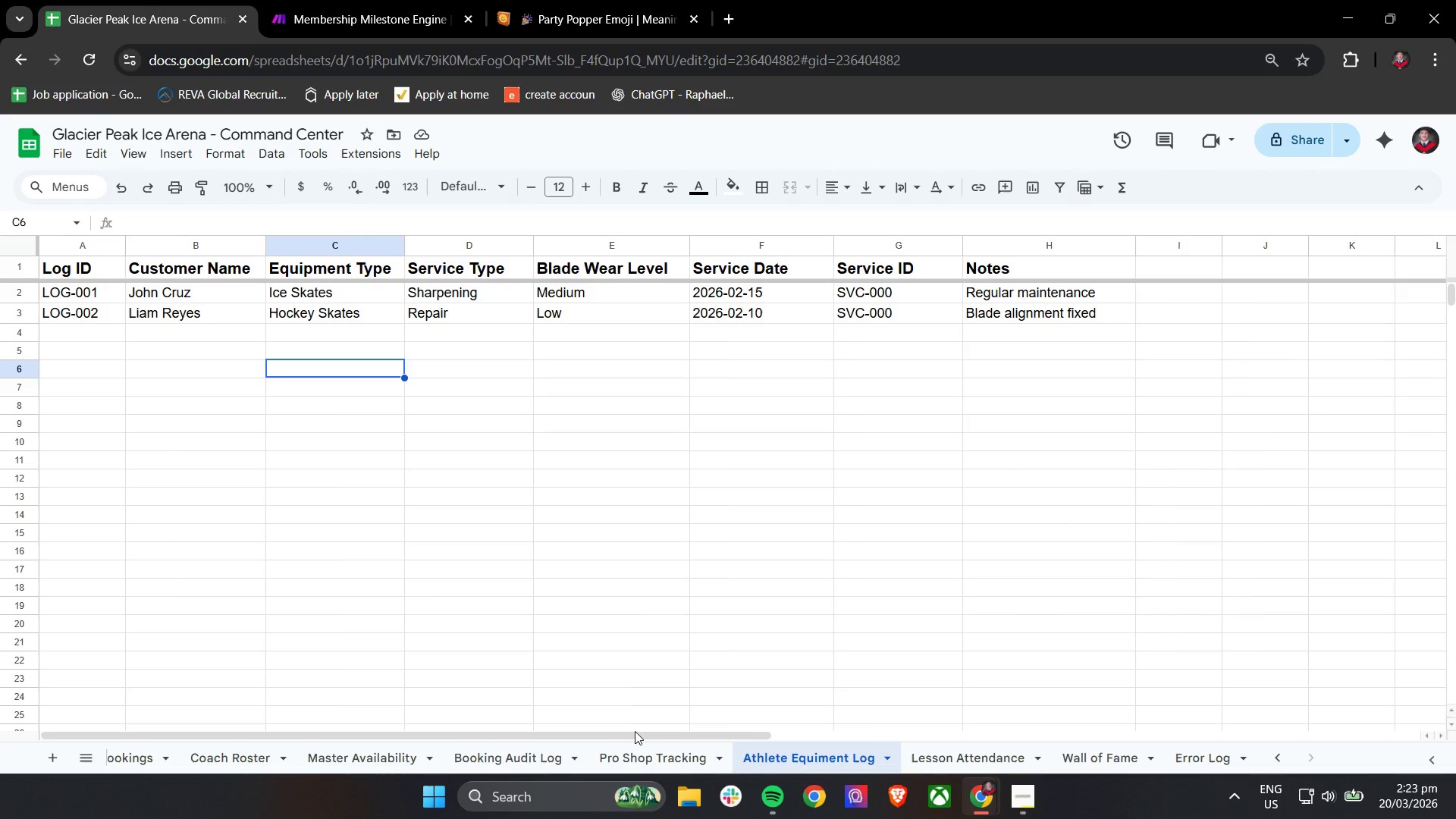 
left_click([633, 733])
 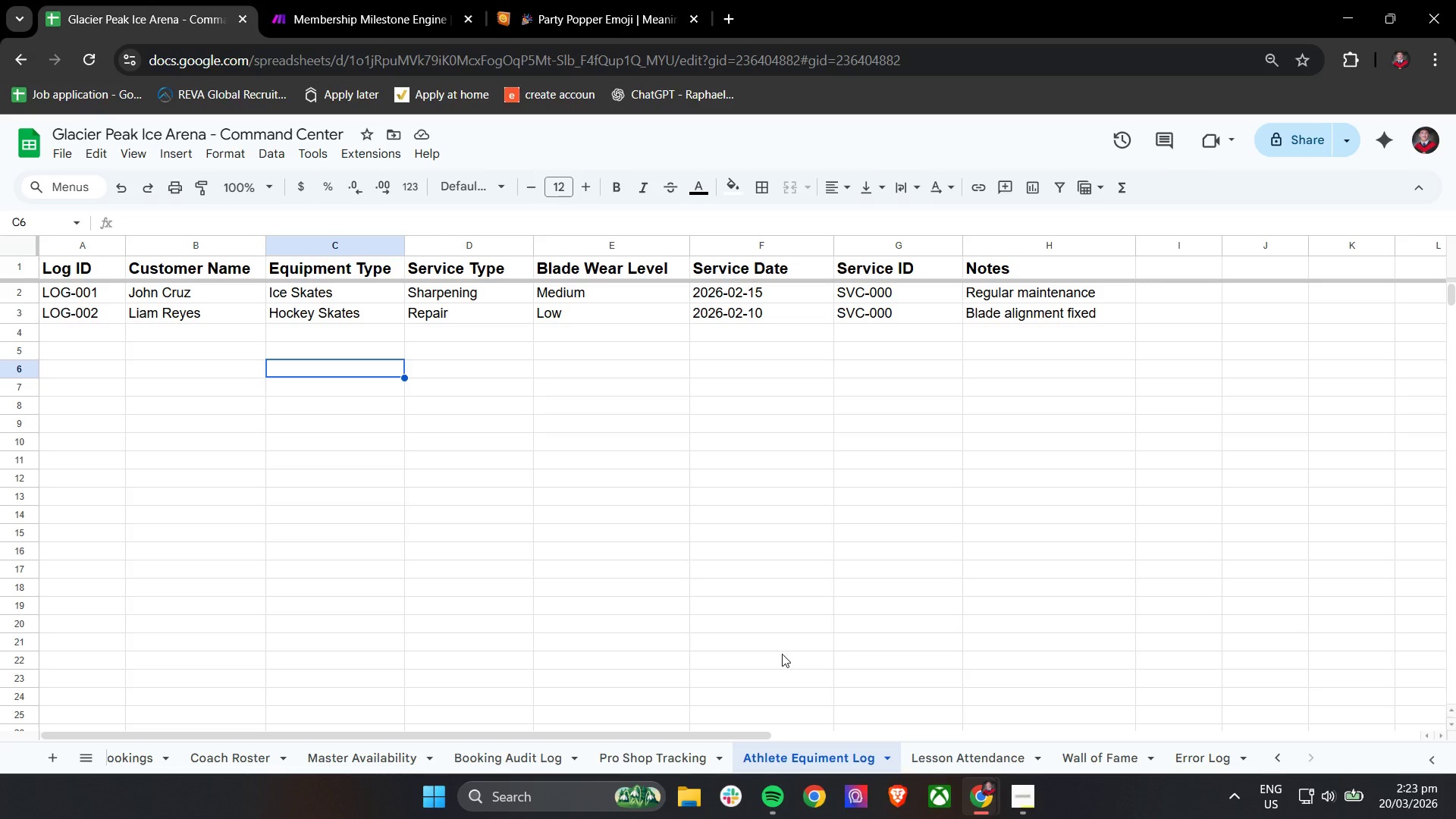 
left_click([1028, 795])